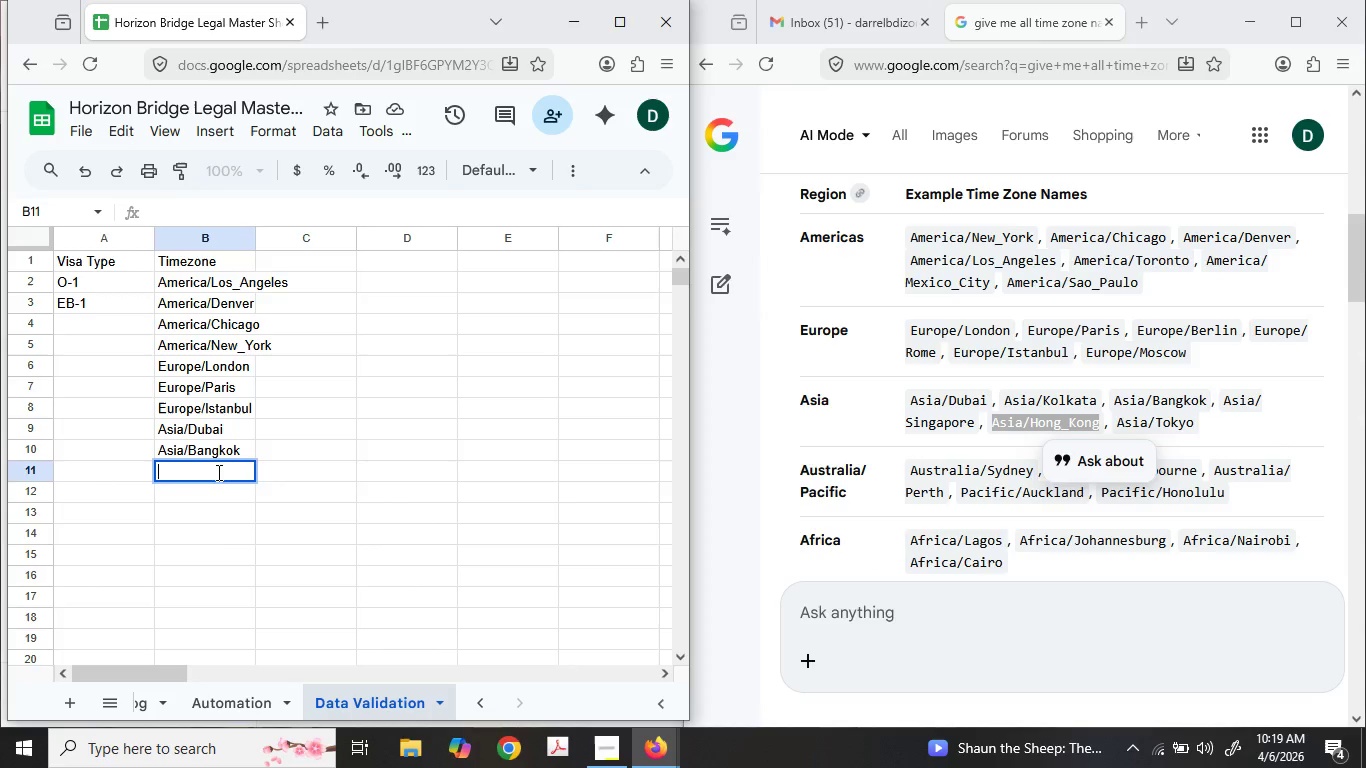 
key(Control+V)
 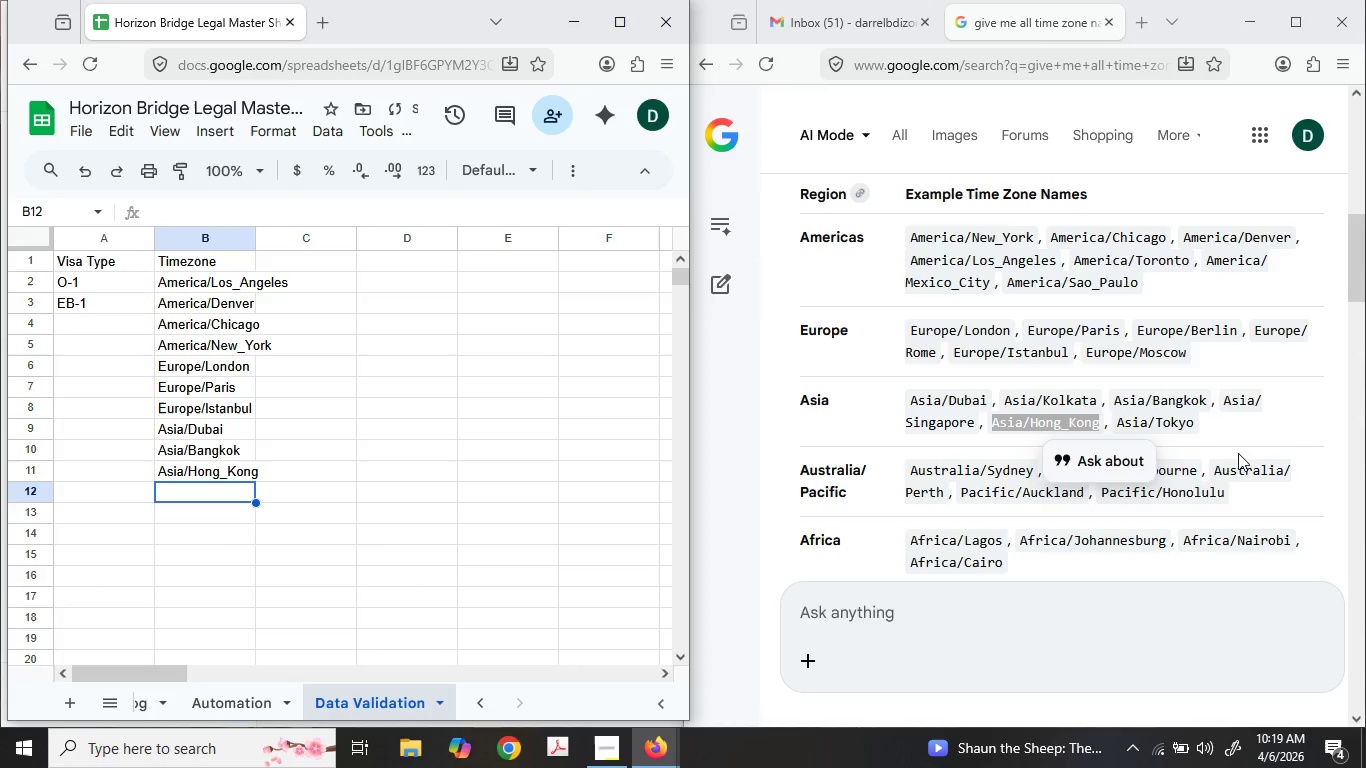 
left_click_drag(start_coordinate=[1114, 421], to_coordinate=[1200, 425])
 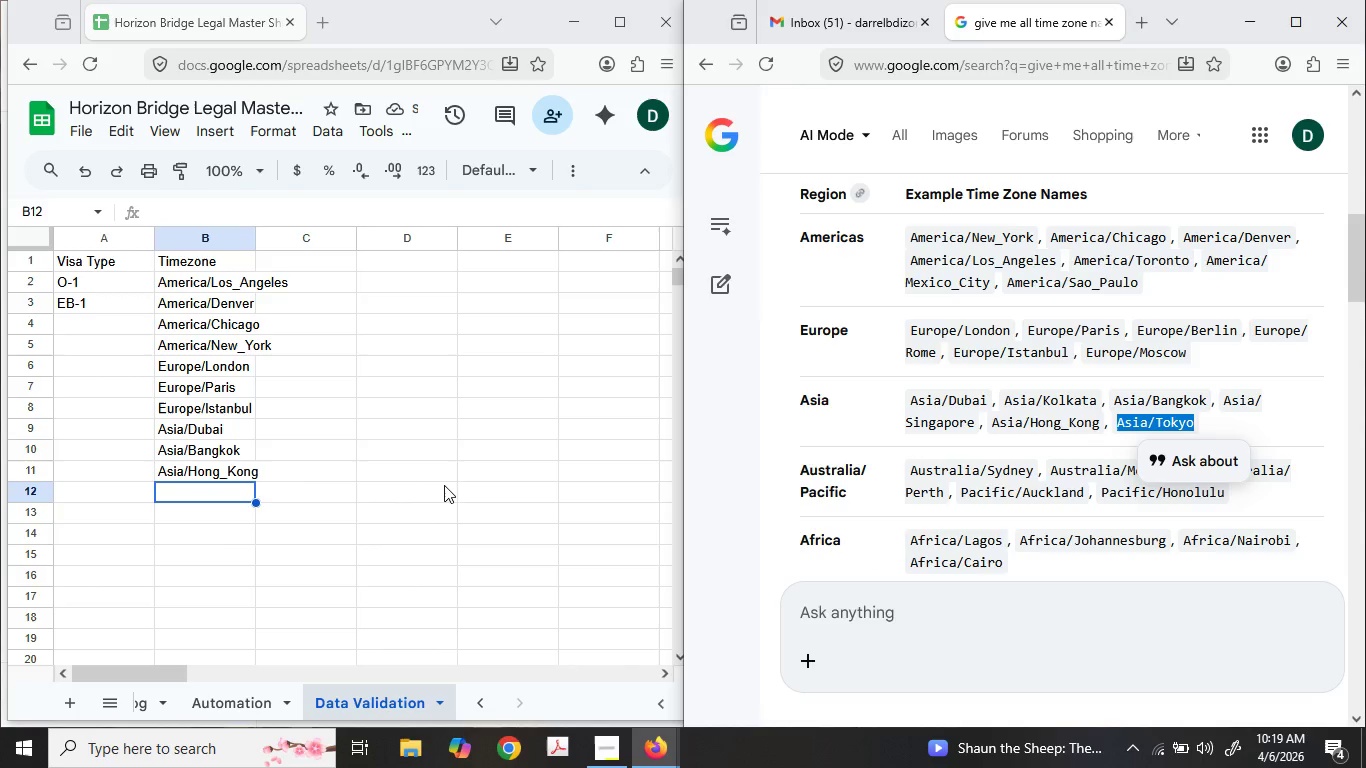 
key(Control+ControlLeft)
 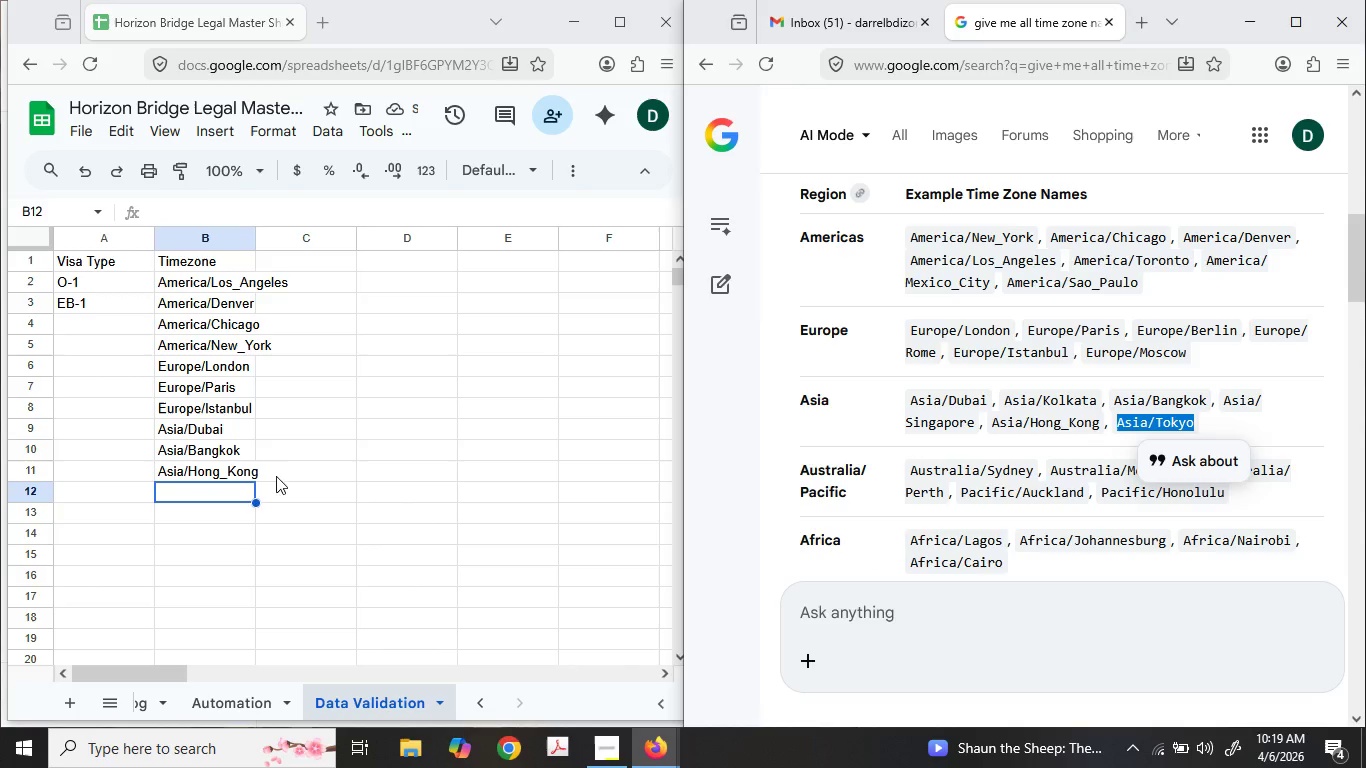 
key(Control+C)
 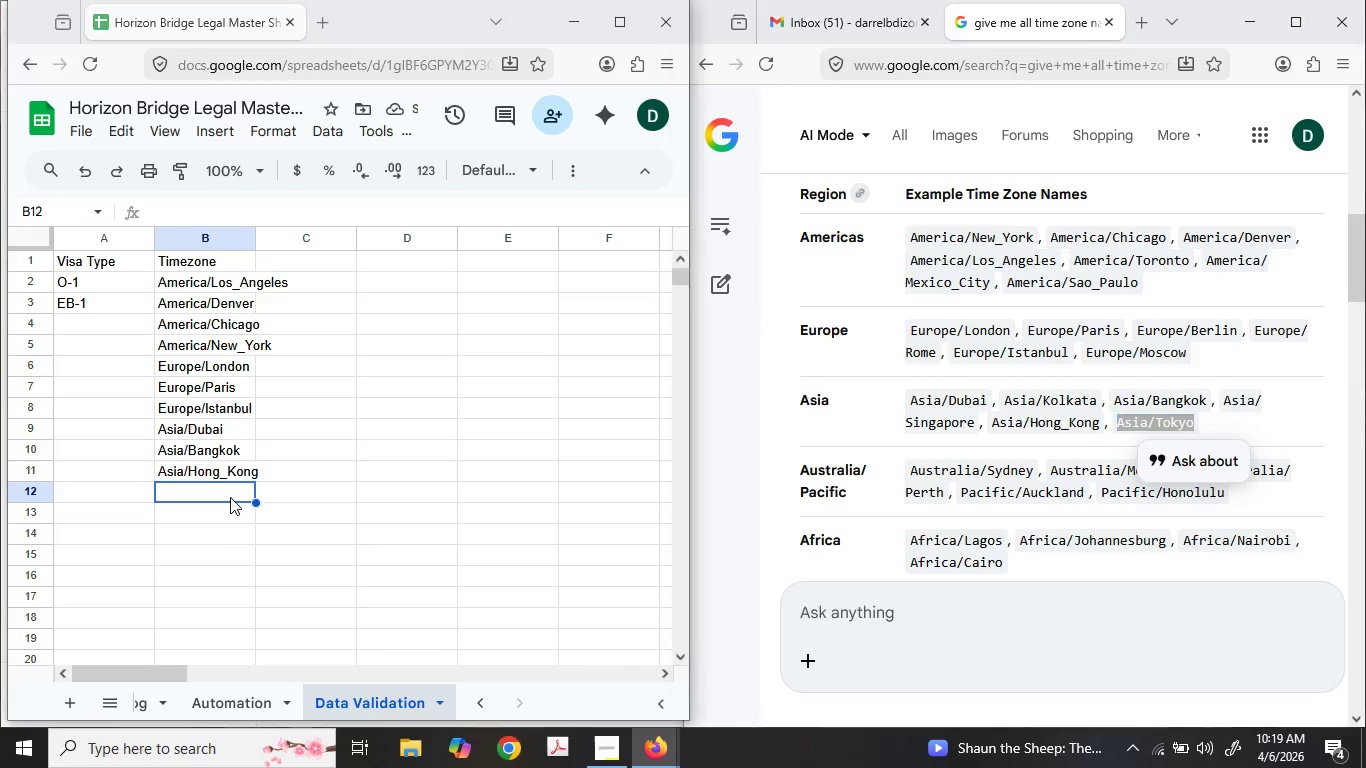 
double_click([230, 497])
 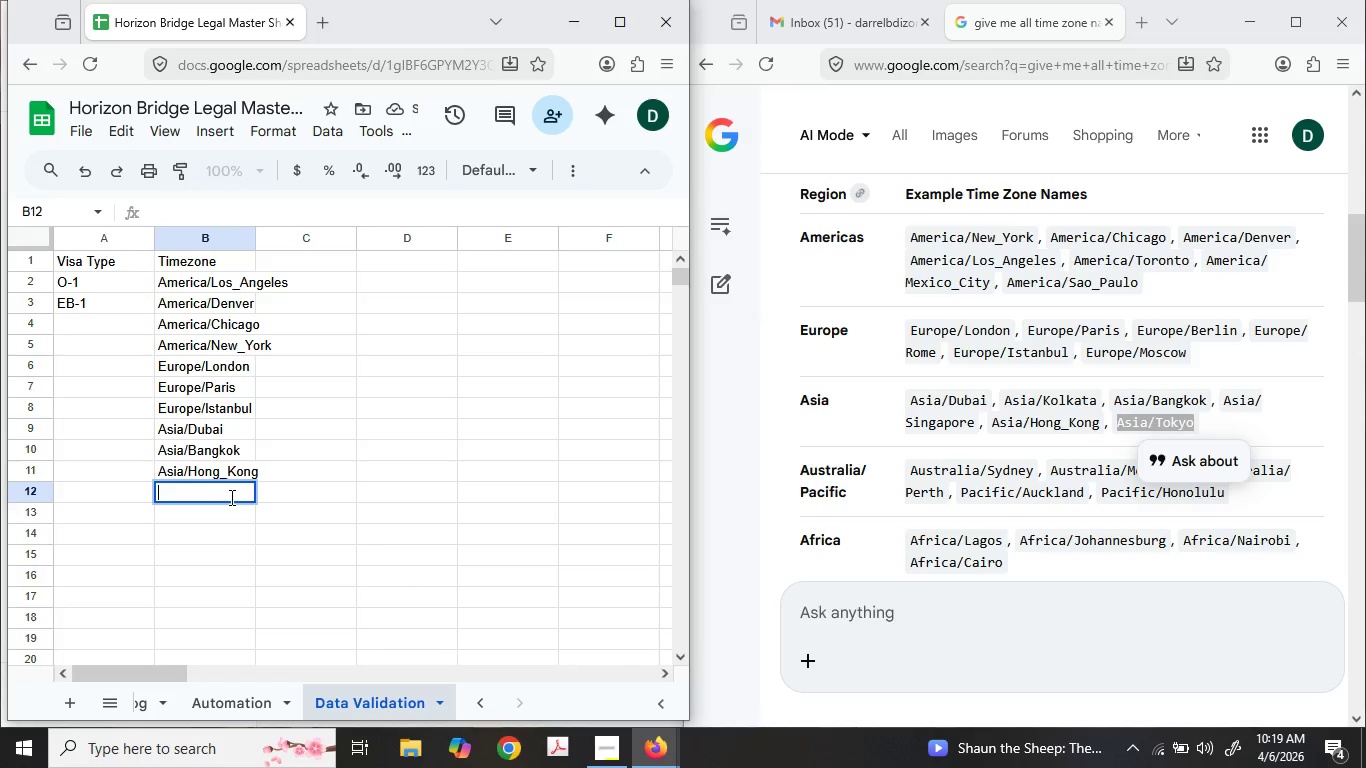 
key(Control+ControlLeft)
 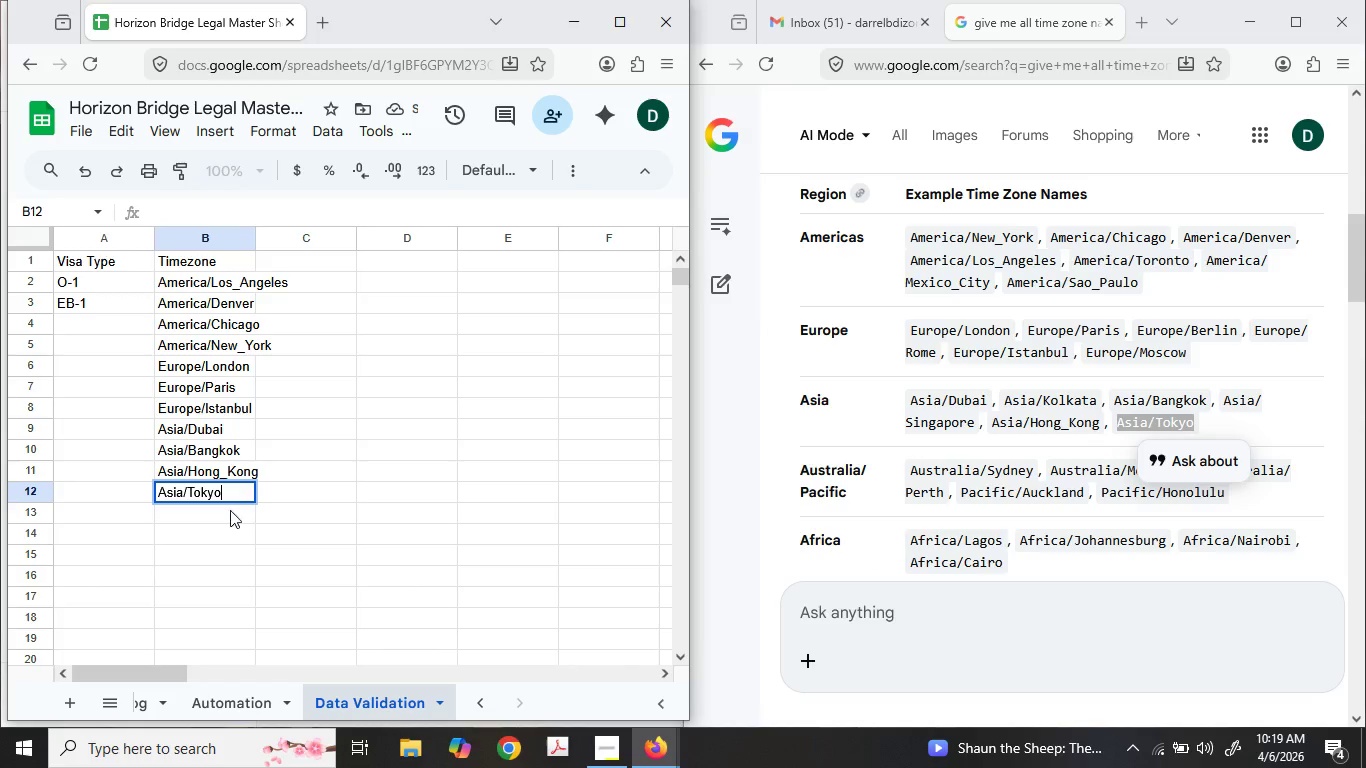 
key(Control+V)
 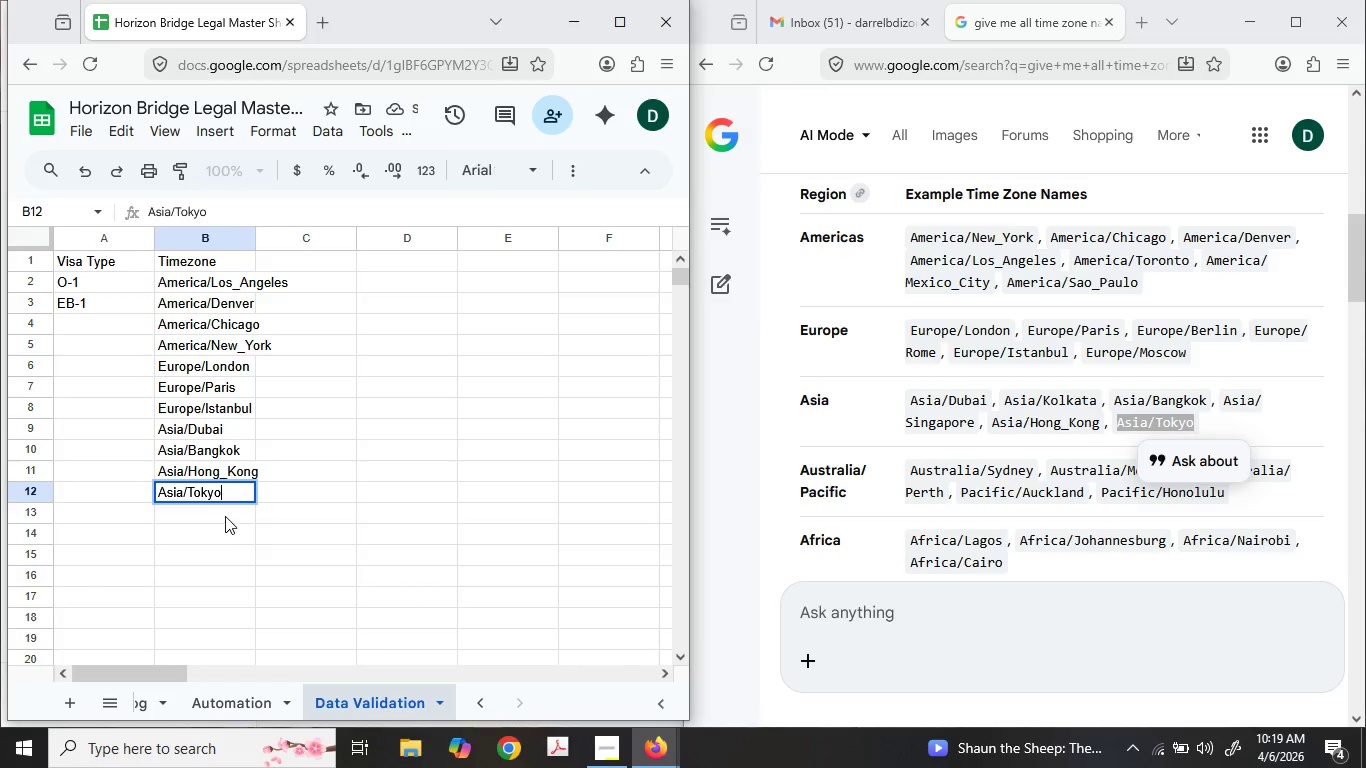 
left_click([224, 515])
 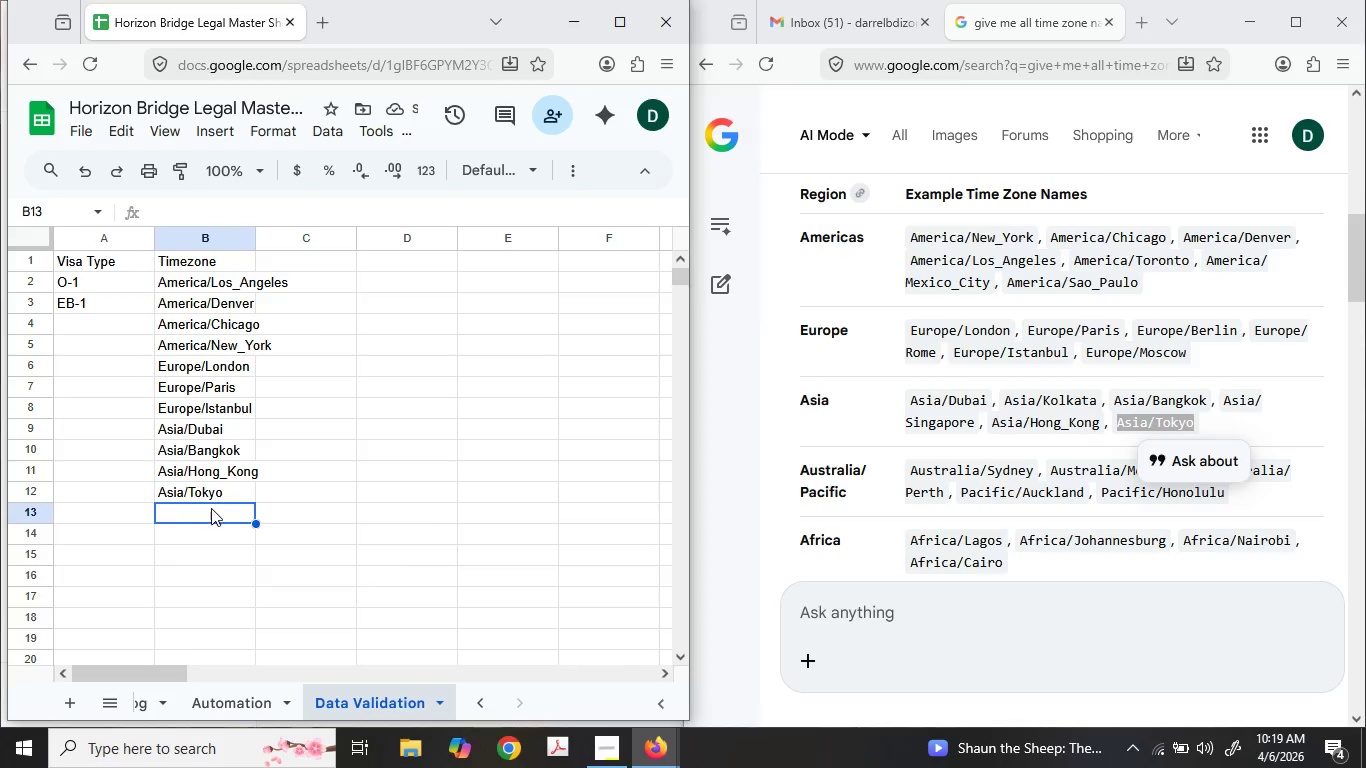 
wait(7.0)
 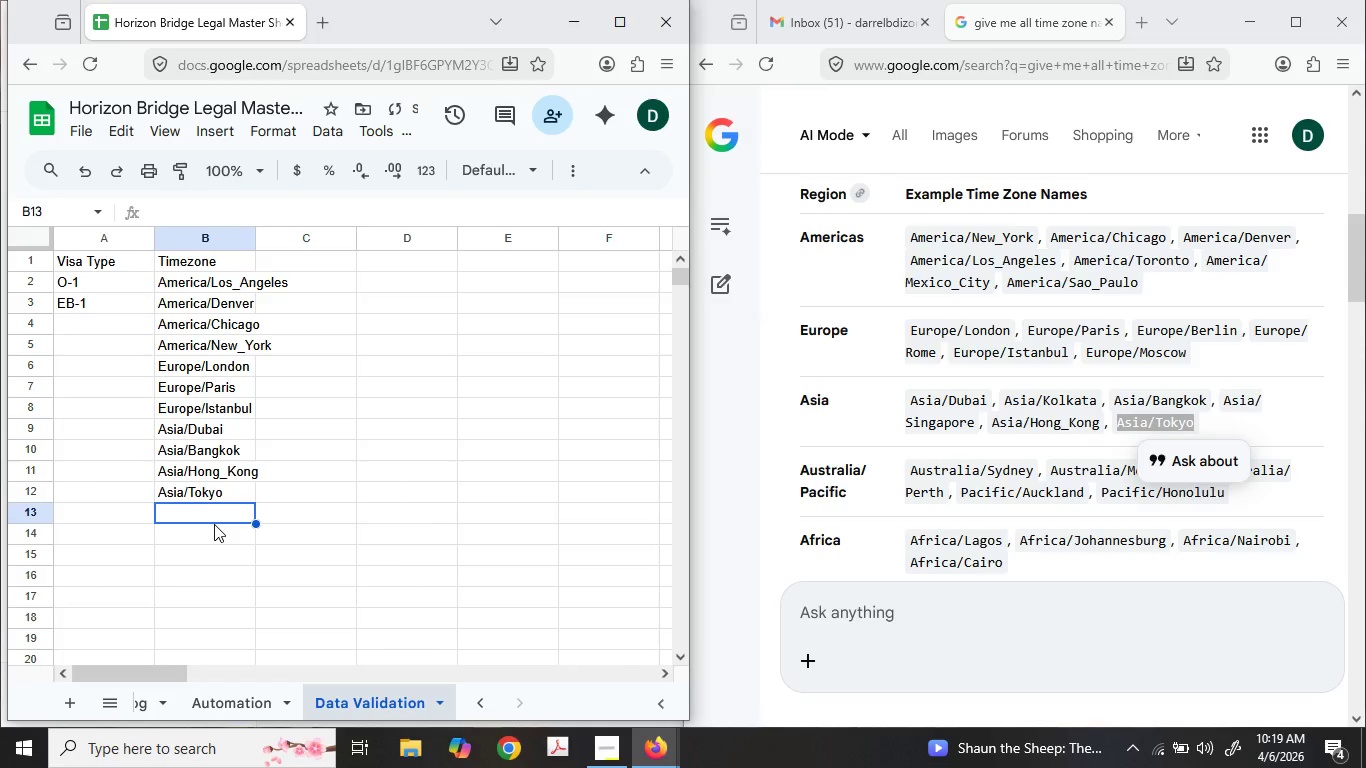 
scroll: coordinate [986, 480], scroll_direction: down, amount: 1.0
 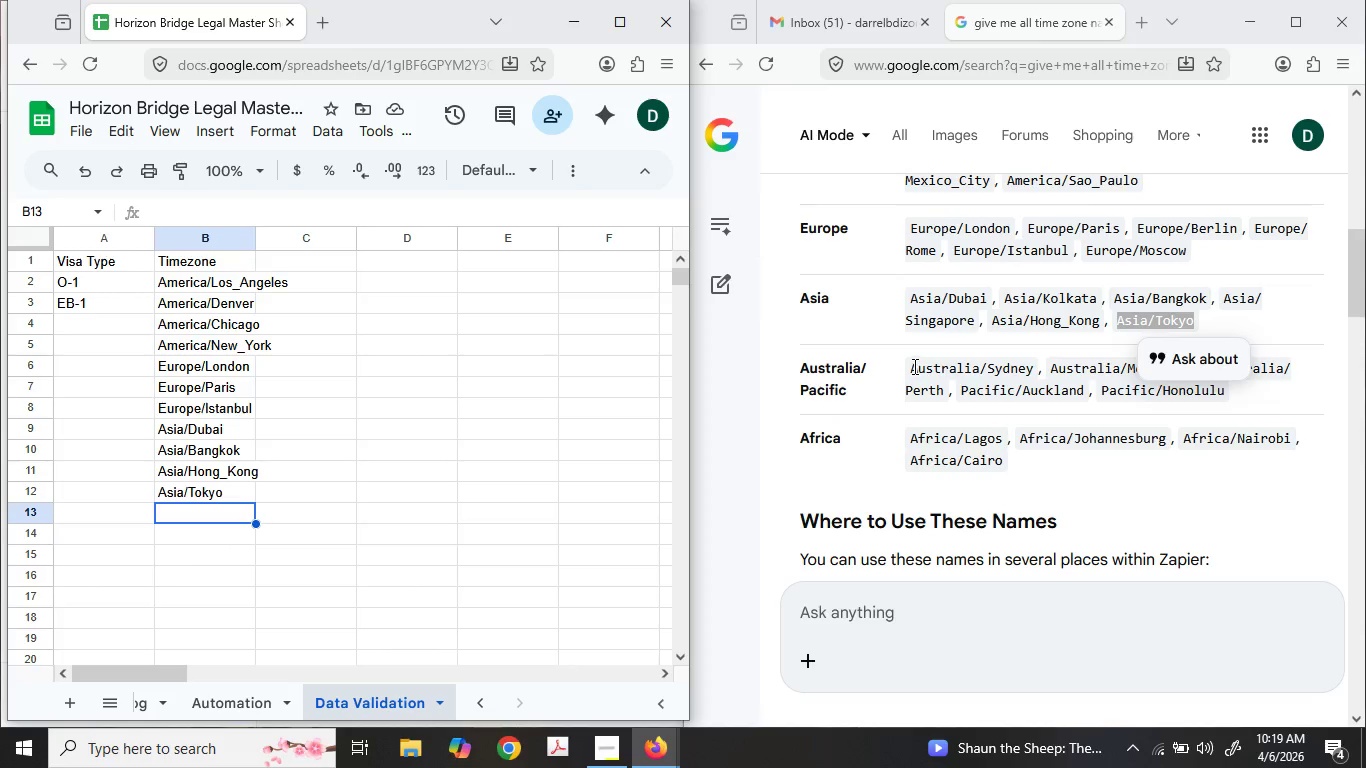 
left_click_drag(start_coordinate=[912, 364], to_coordinate=[1033, 369])
 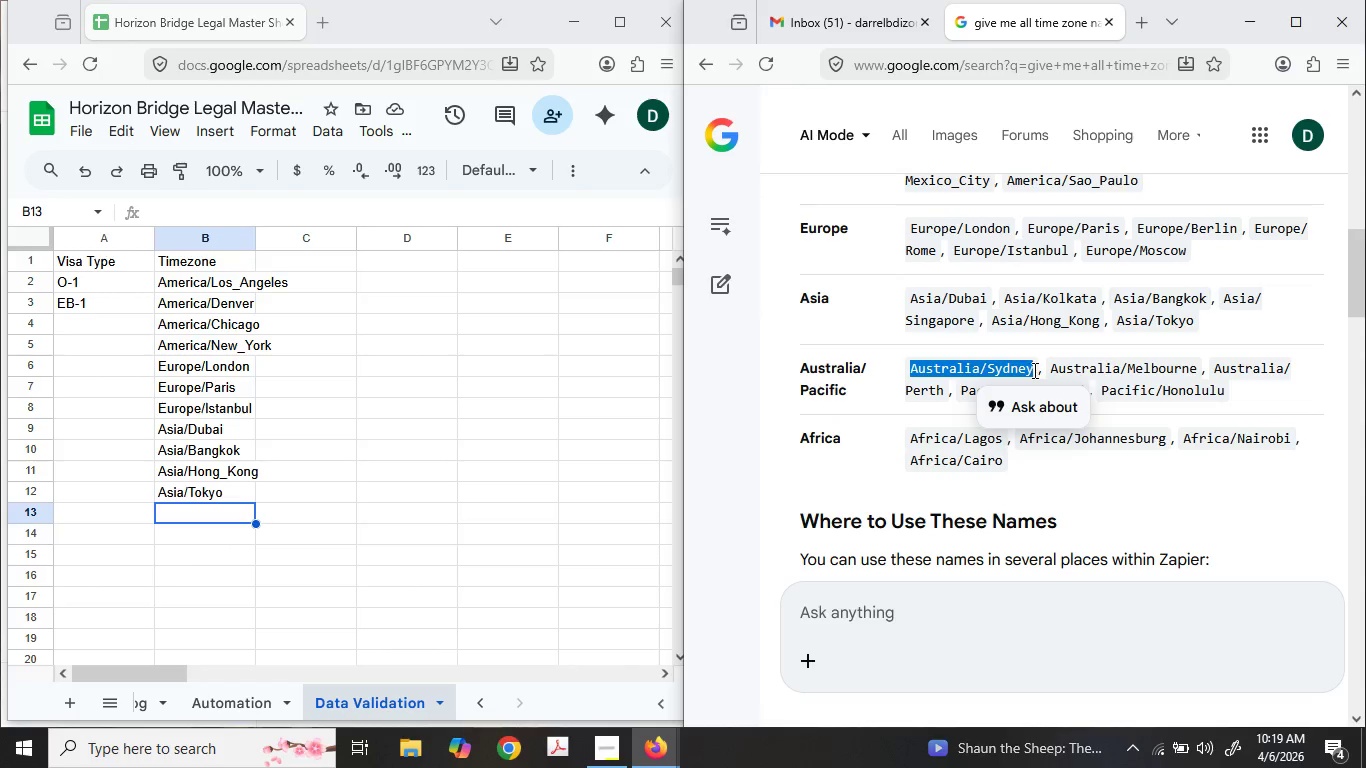 
key(Control+C)
 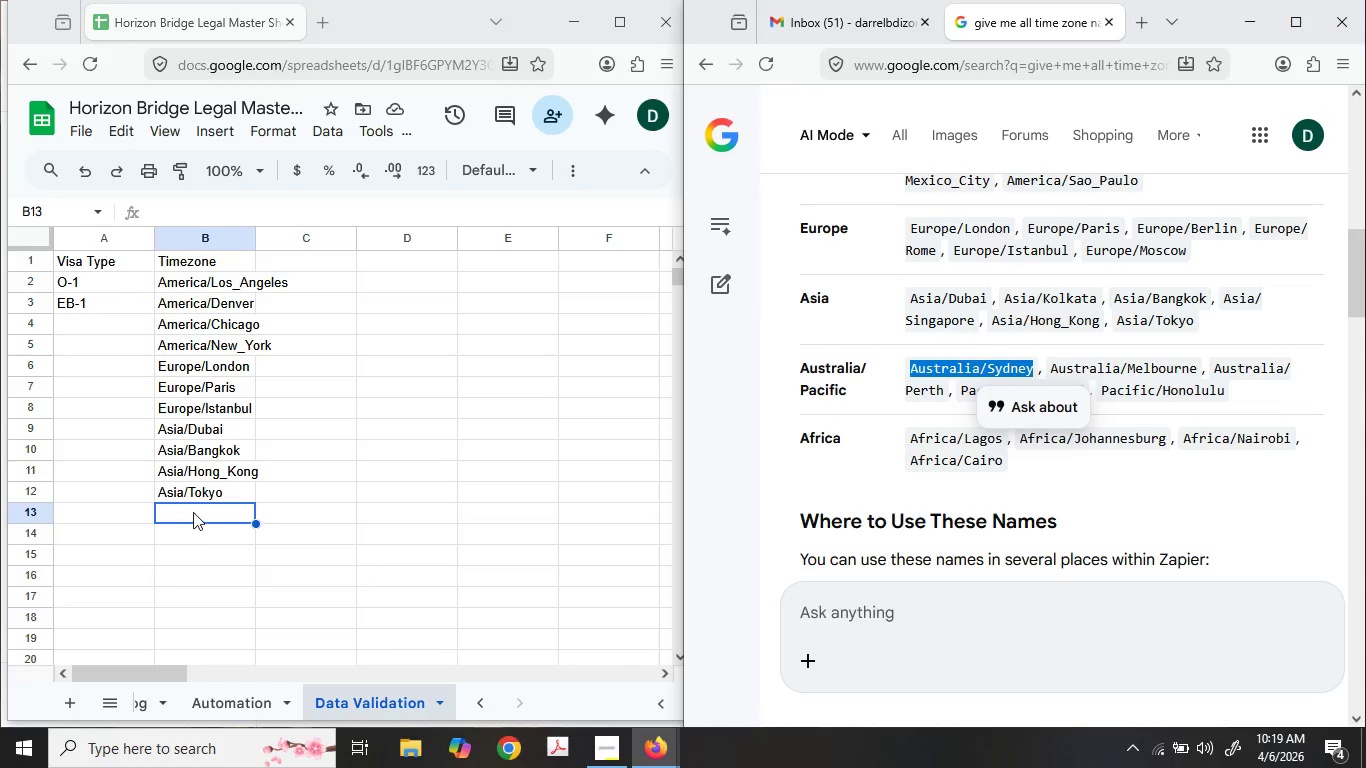 
double_click([192, 510])
 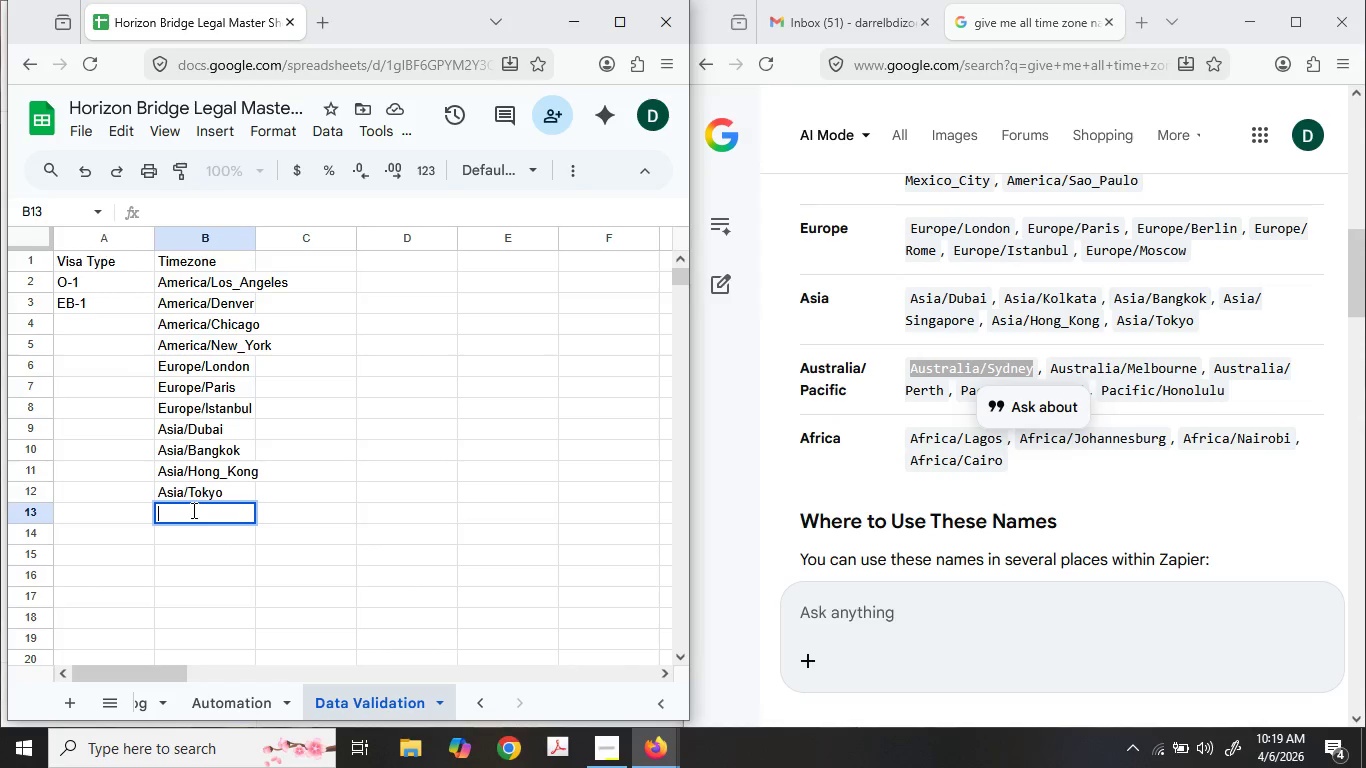 
key(Control+ControlLeft)
 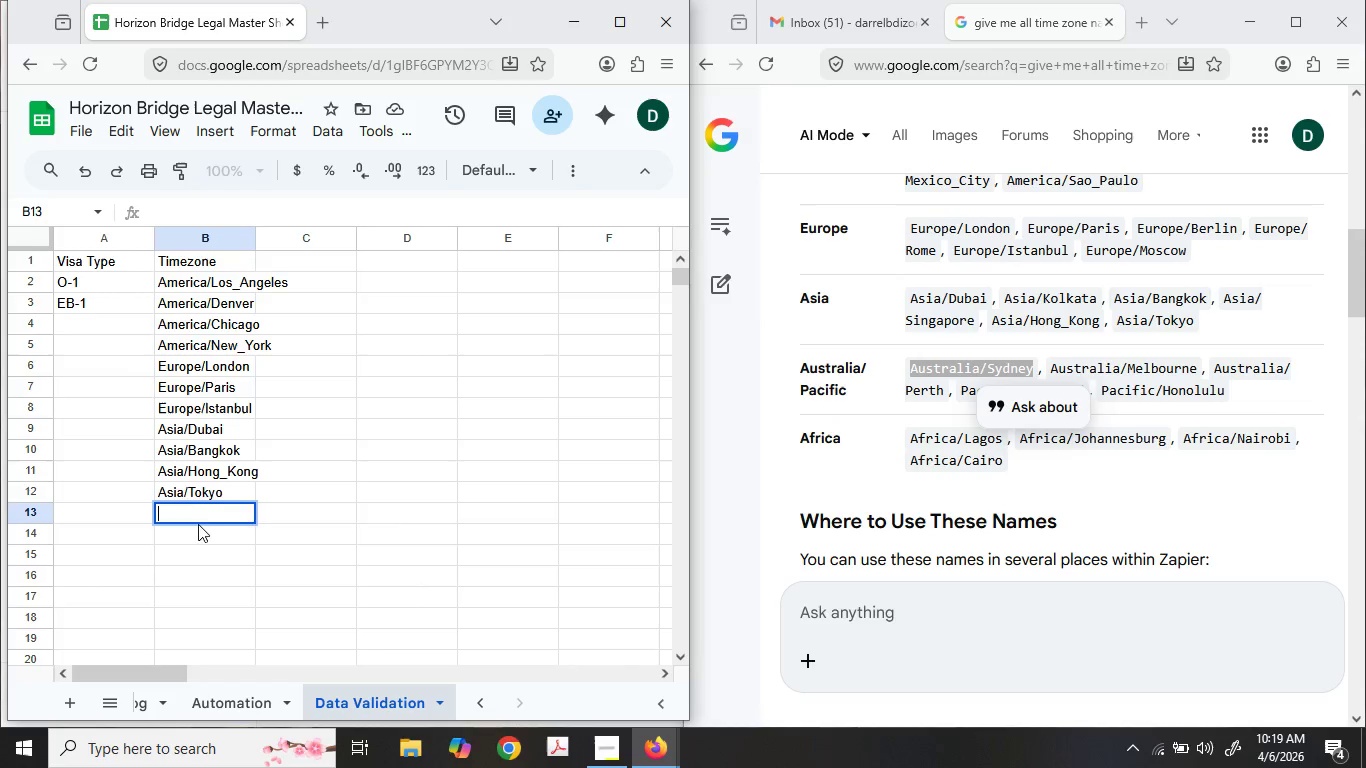 
key(Control+V)
 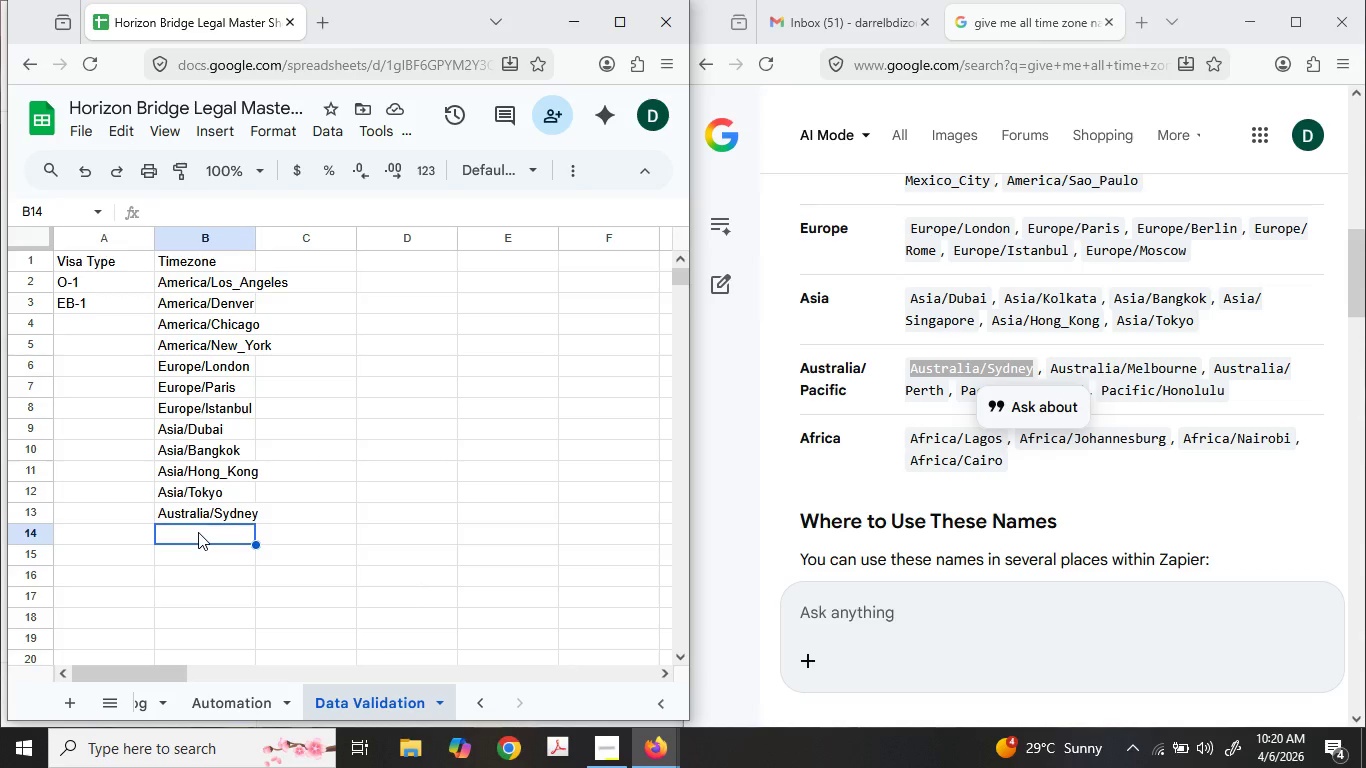 
wait(55.27)
 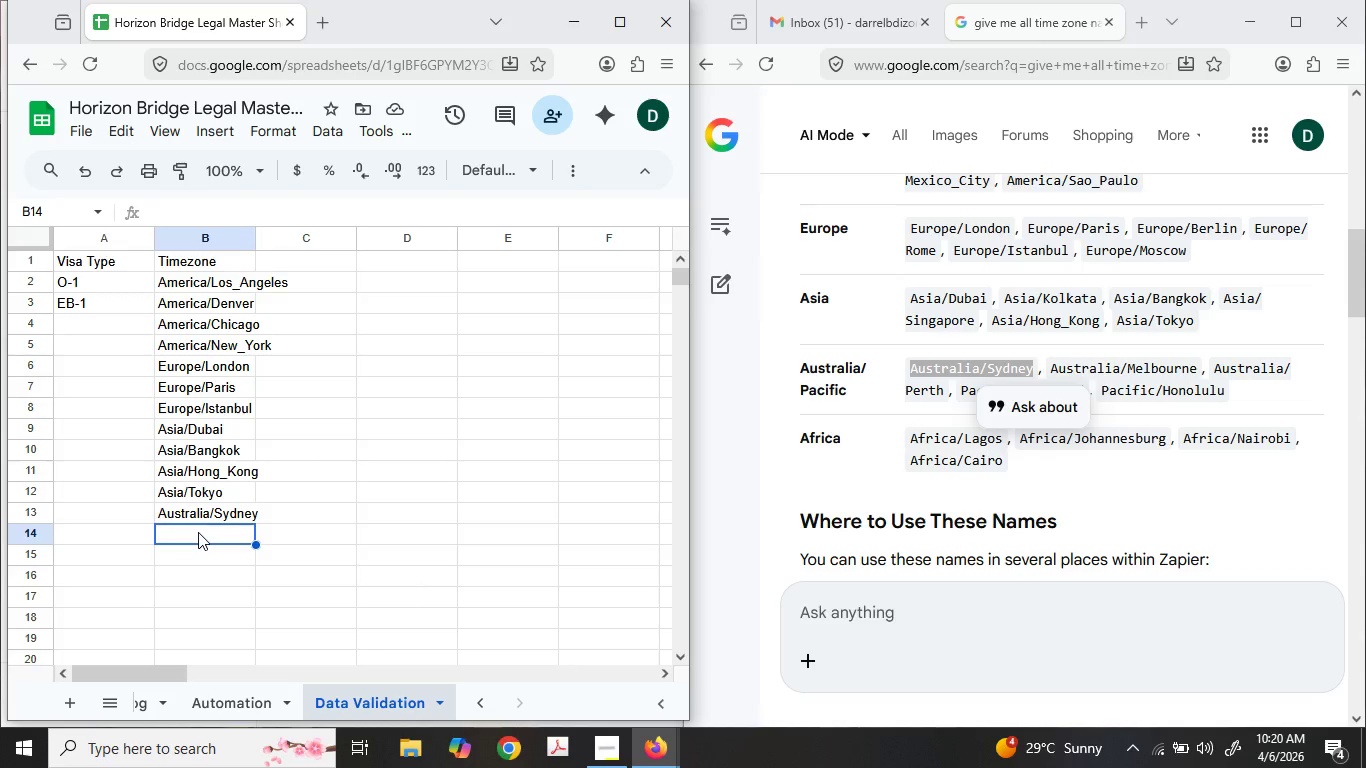 
left_click([963, 372])
 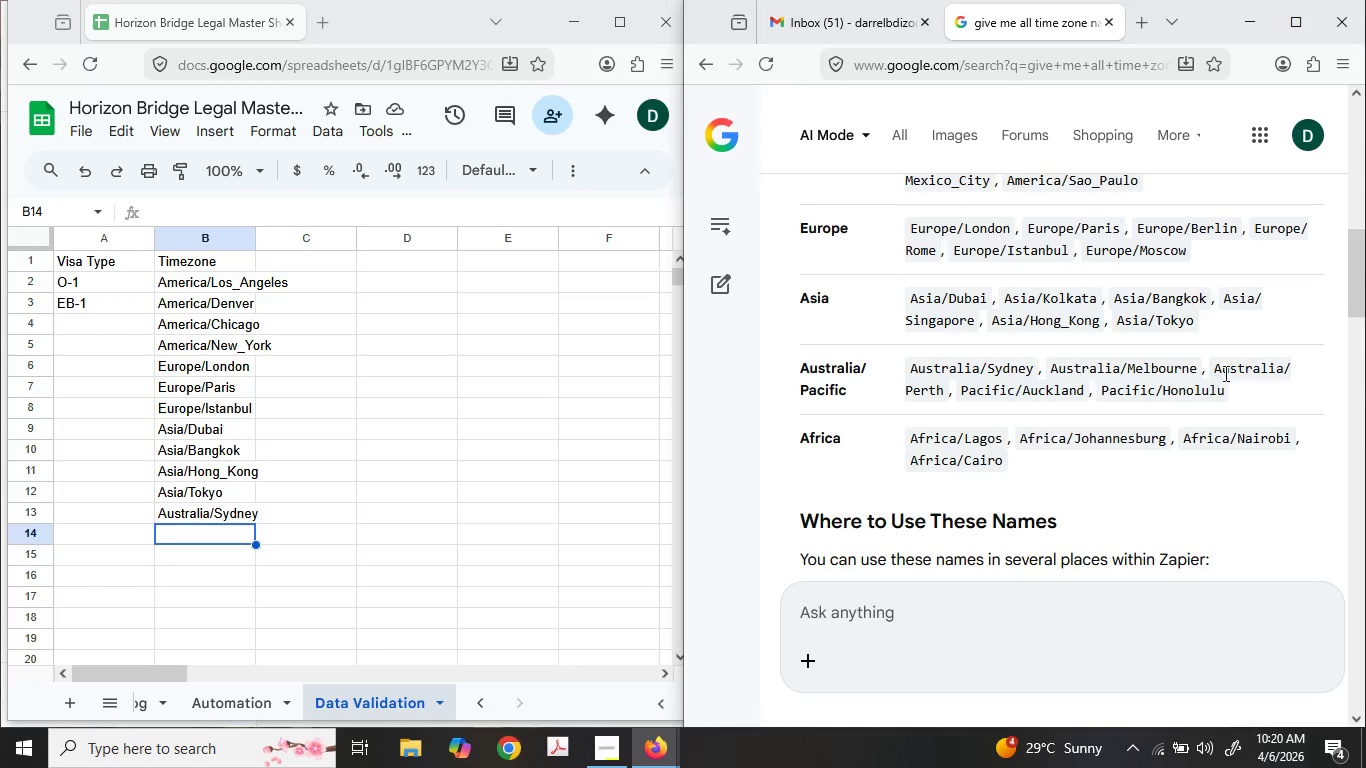 
wait(11.36)
 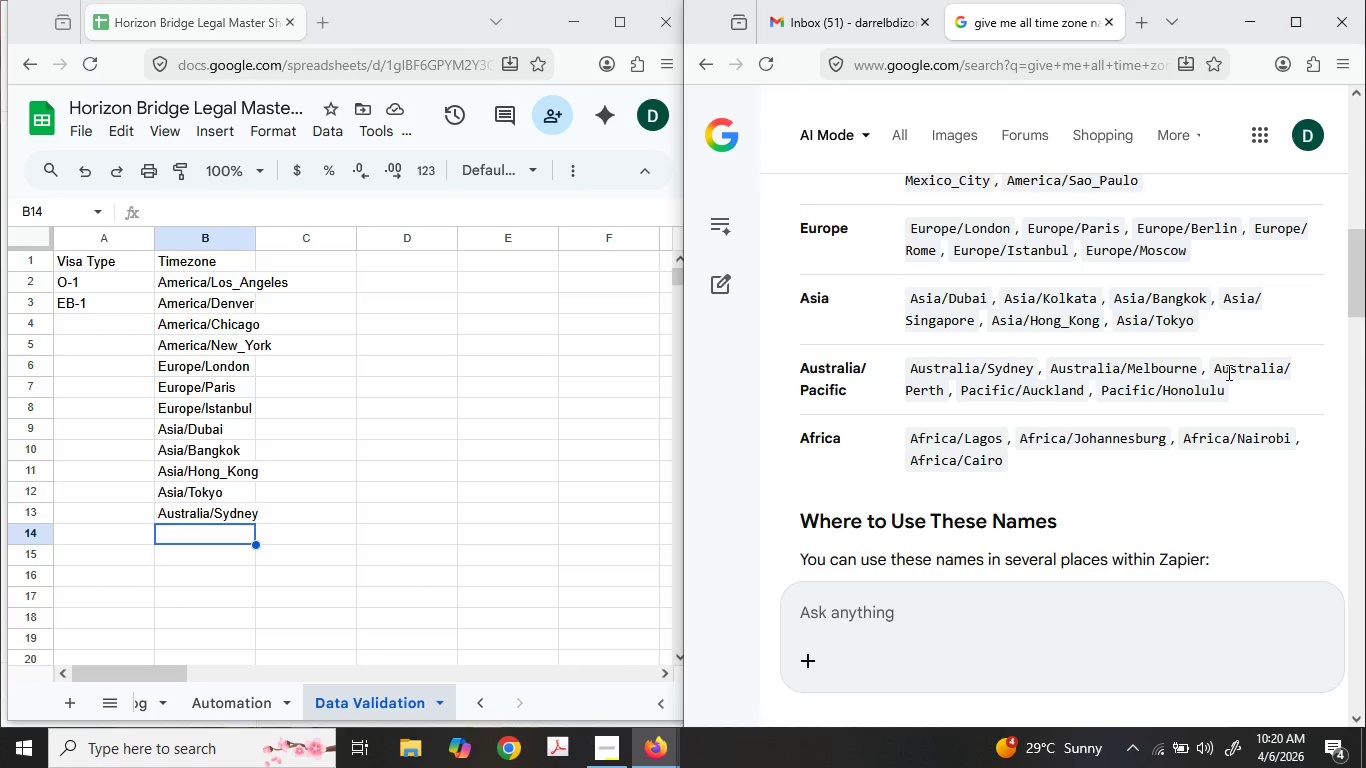 
type(Au)
 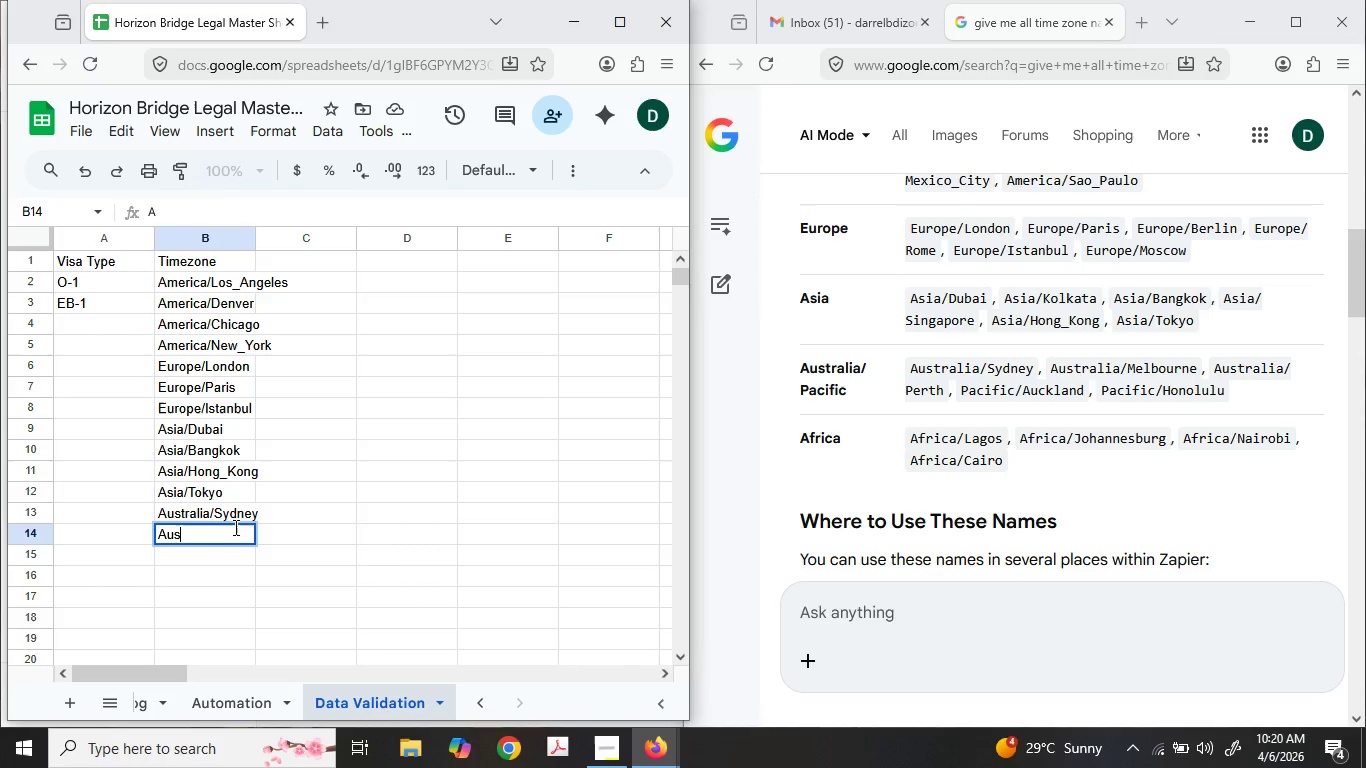 
type(stralia/A)
 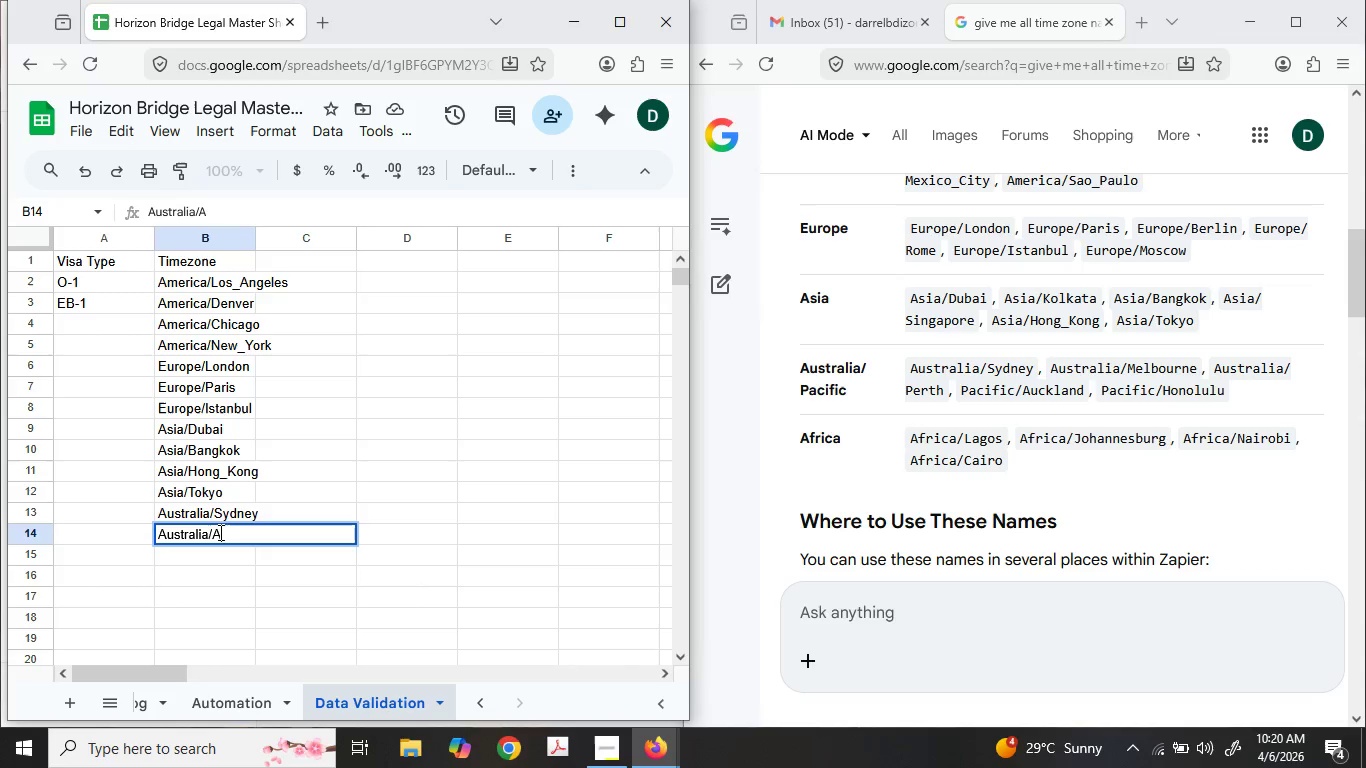 
type(delaide)
 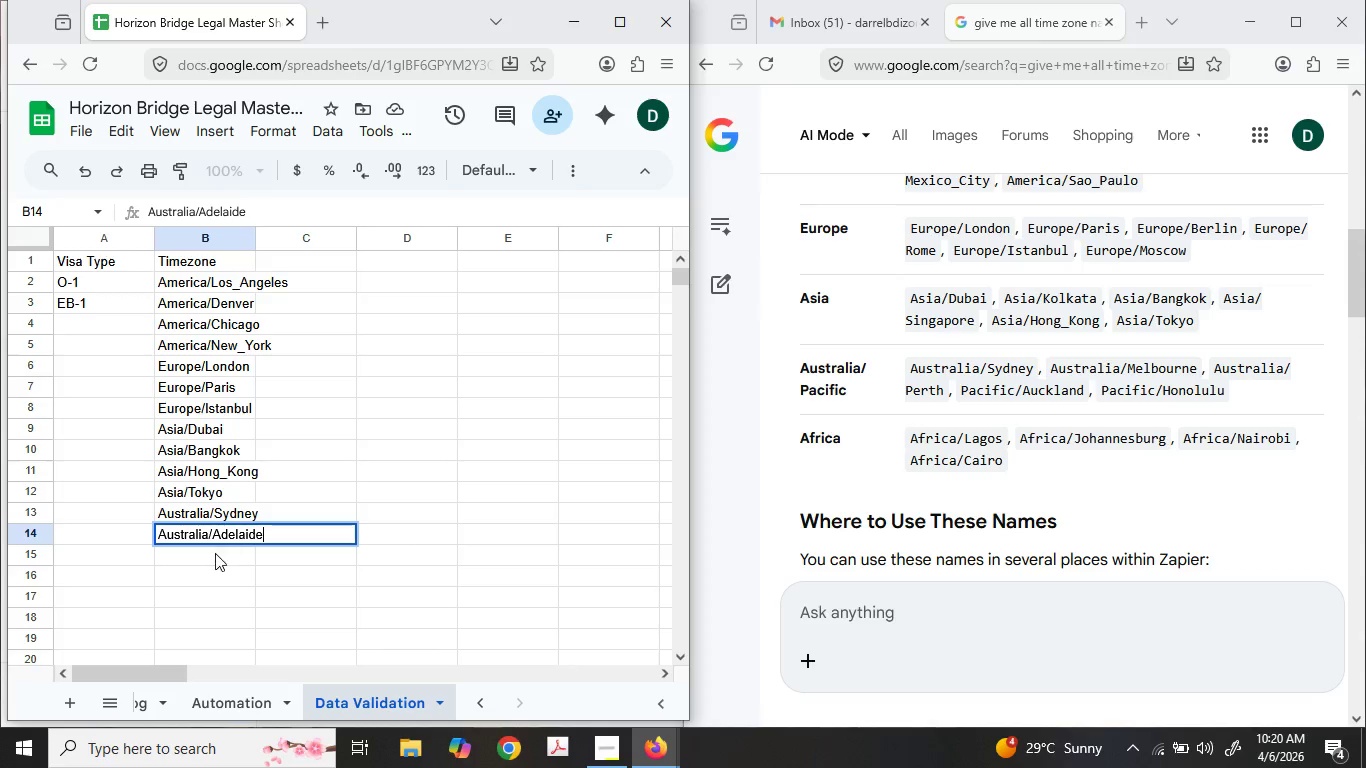 
key(Enter)
 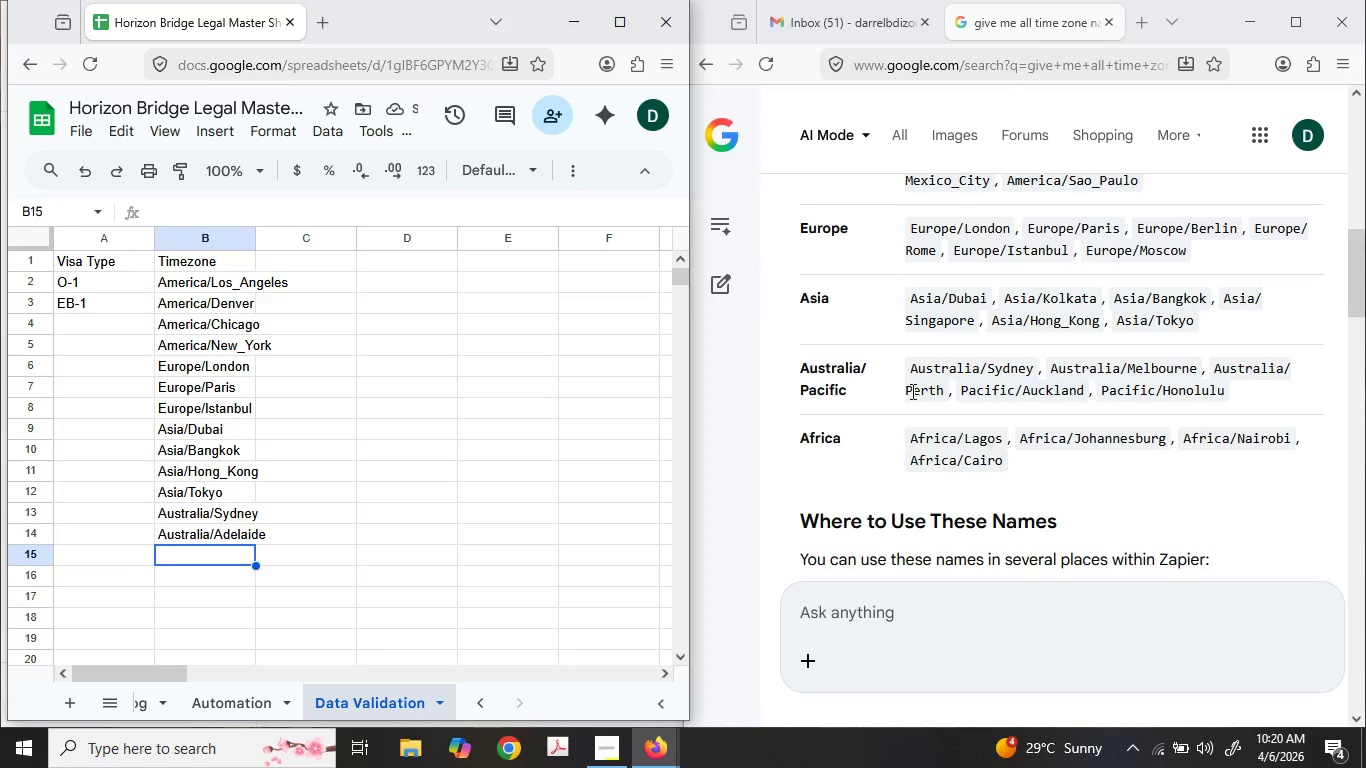 
left_click_drag(start_coordinate=[941, 393], to_coordinate=[1212, 364])
 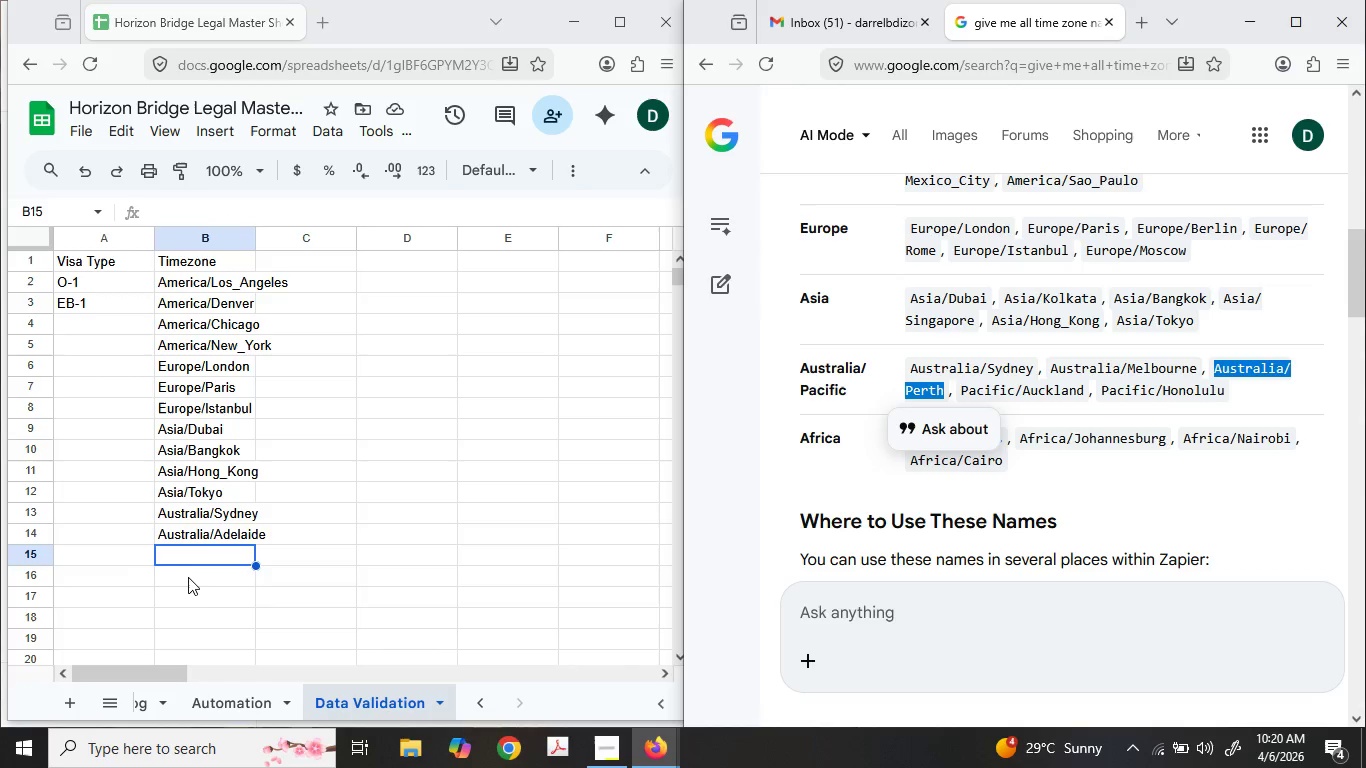 
key(Control+C)
 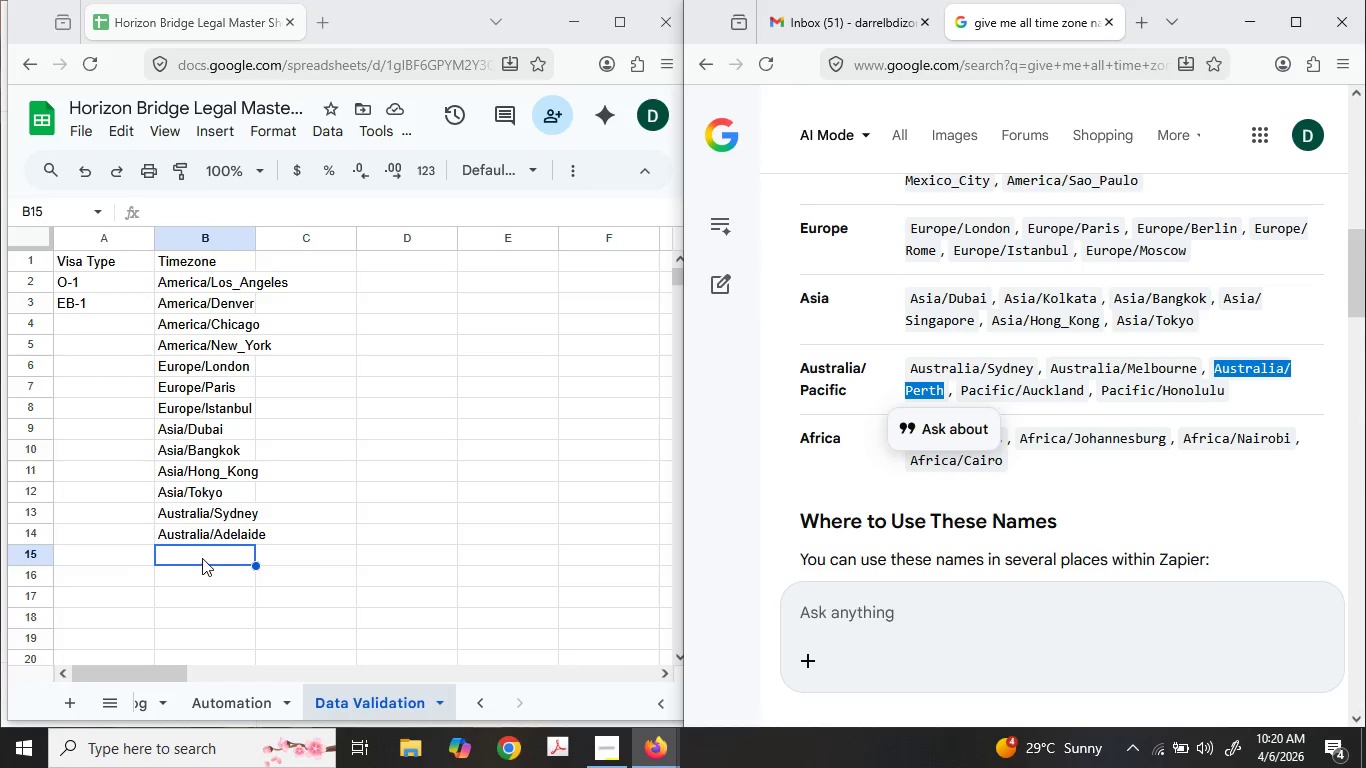 
left_click([201, 554])
 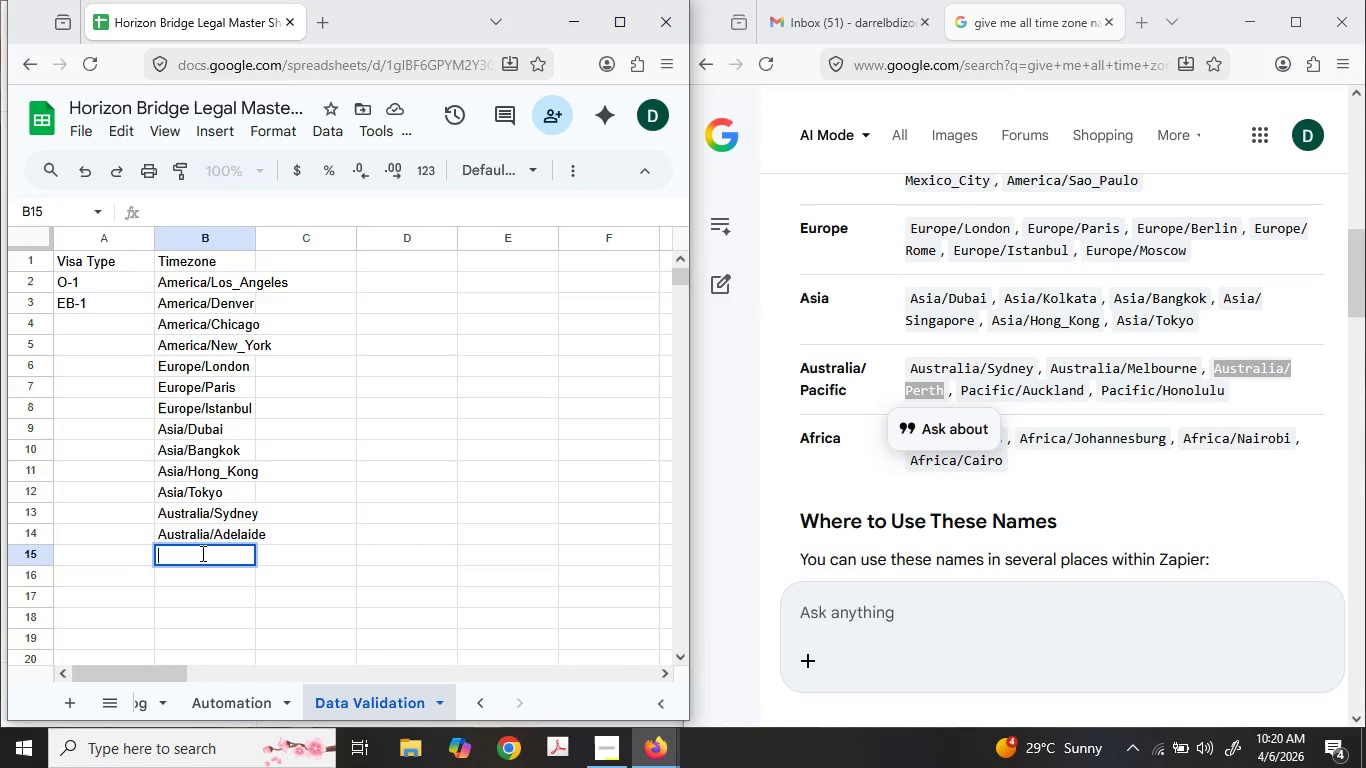 
key(Control+ControlLeft)
 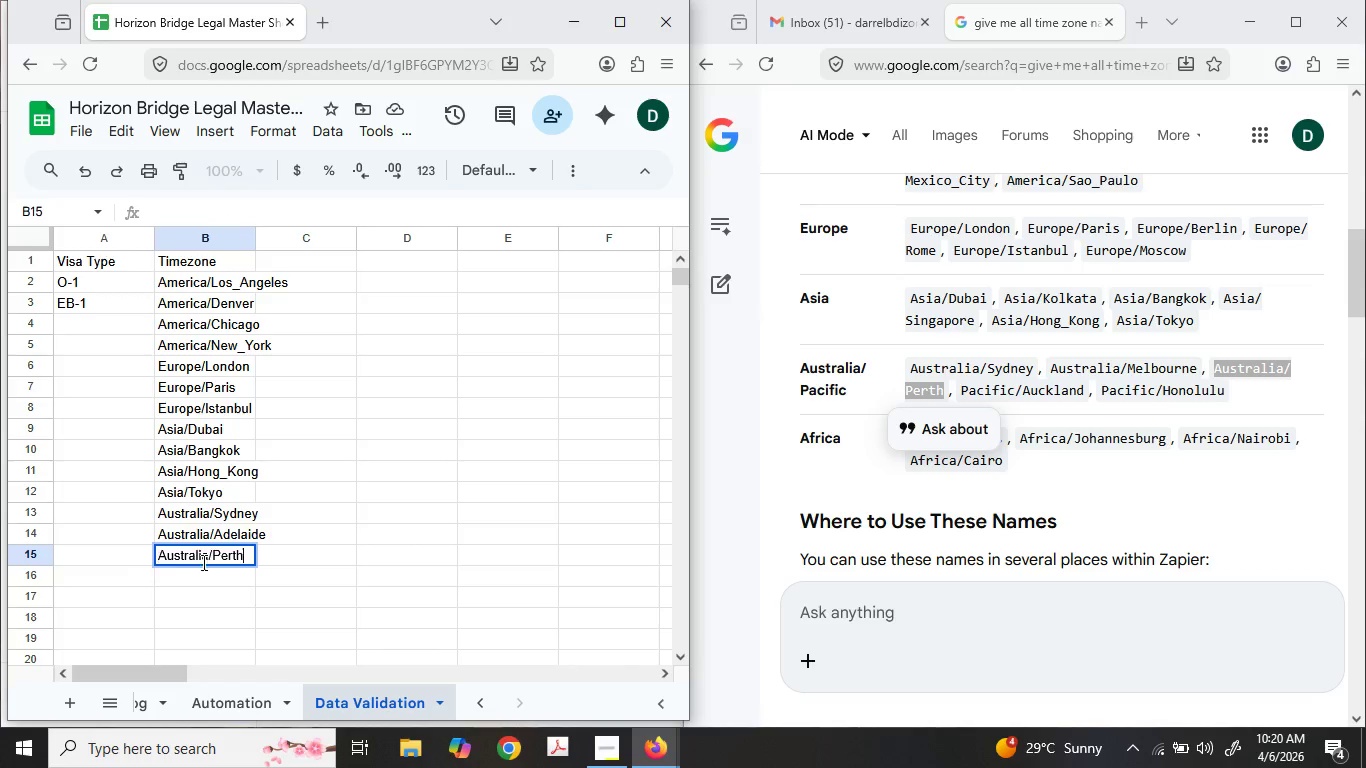 
key(Control+V)
 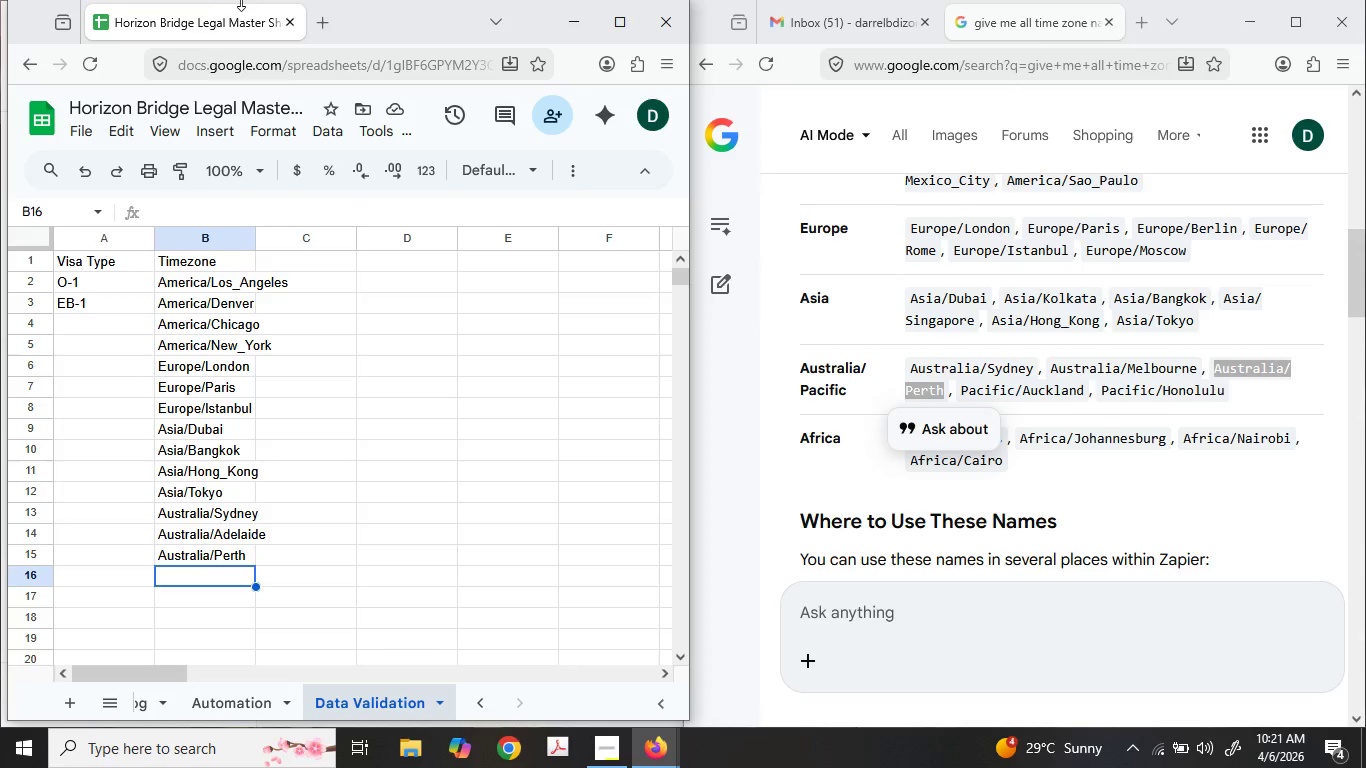 
wait(33.8)
 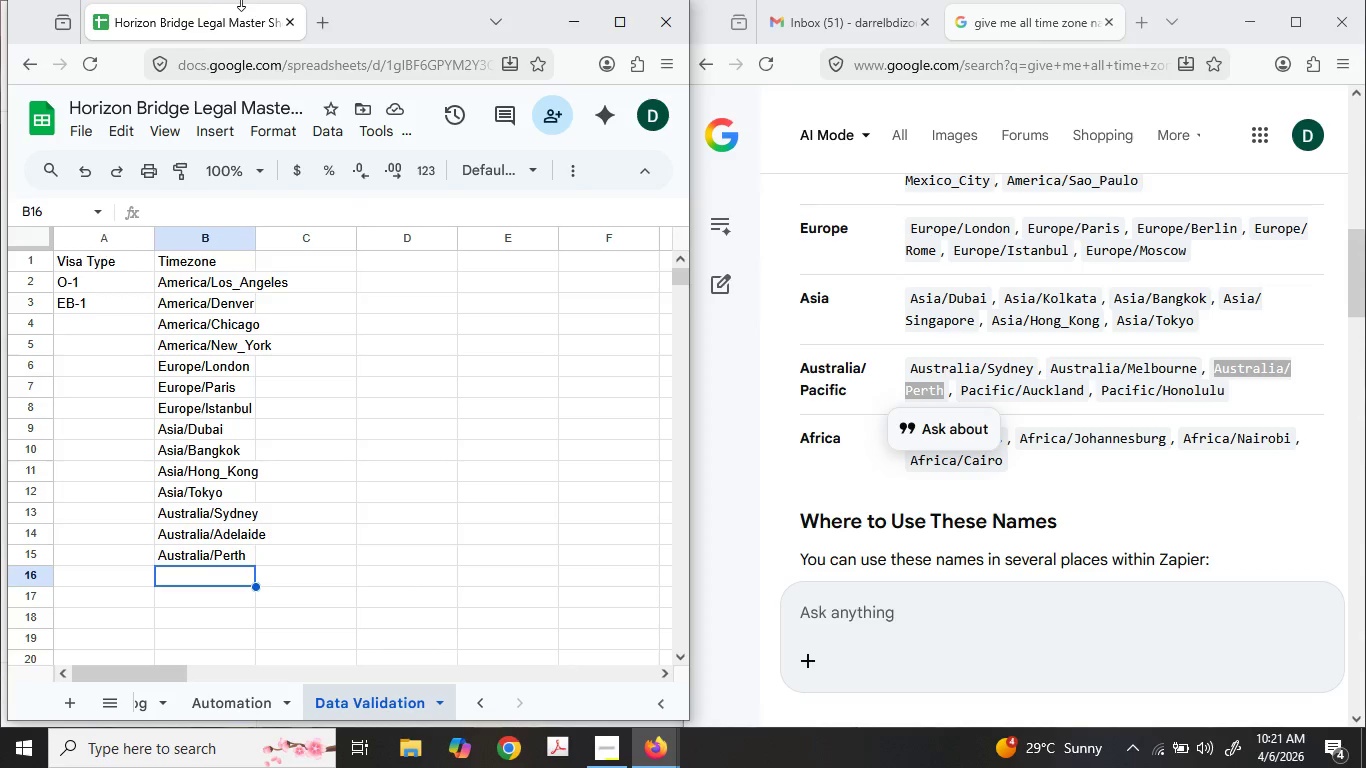 
left_click([1103, 382])
 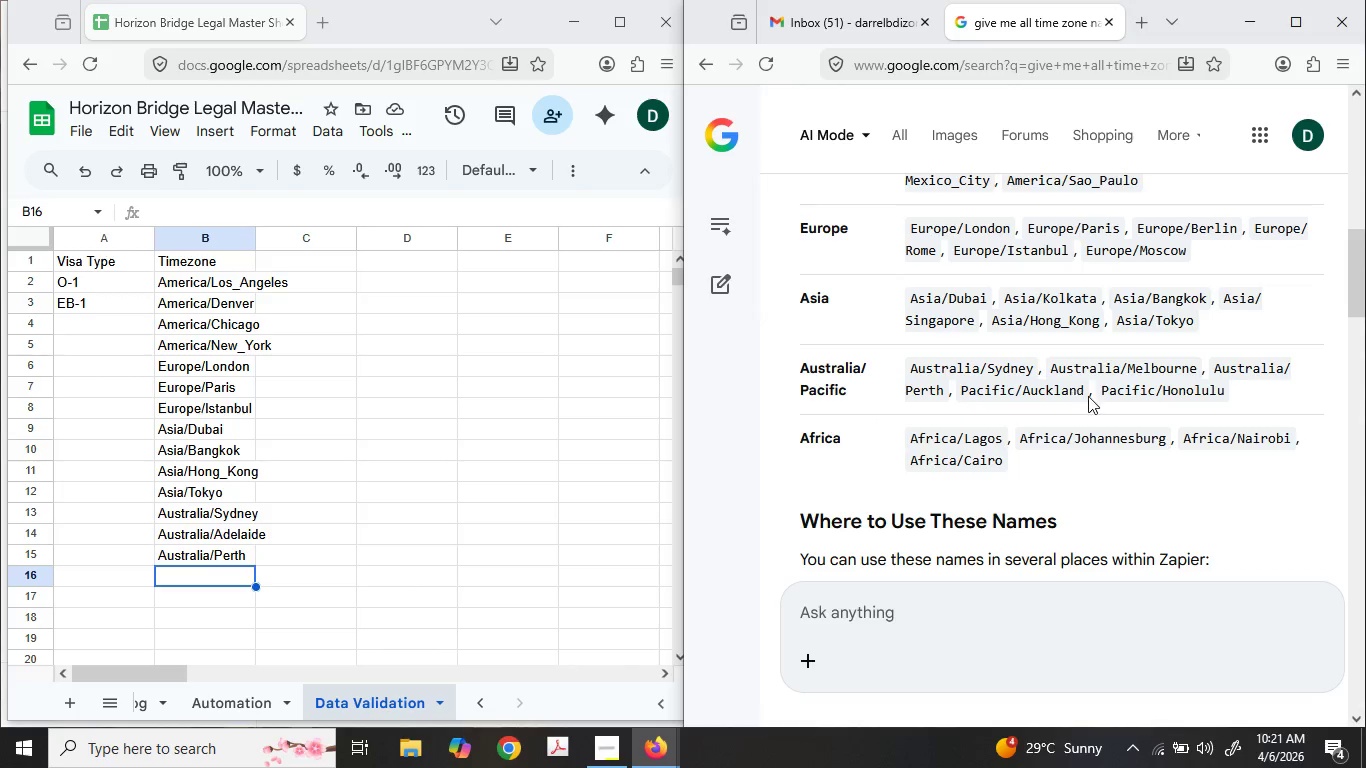 
left_click_drag(start_coordinate=[1085, 392], to_coordinate=[955, 404])
 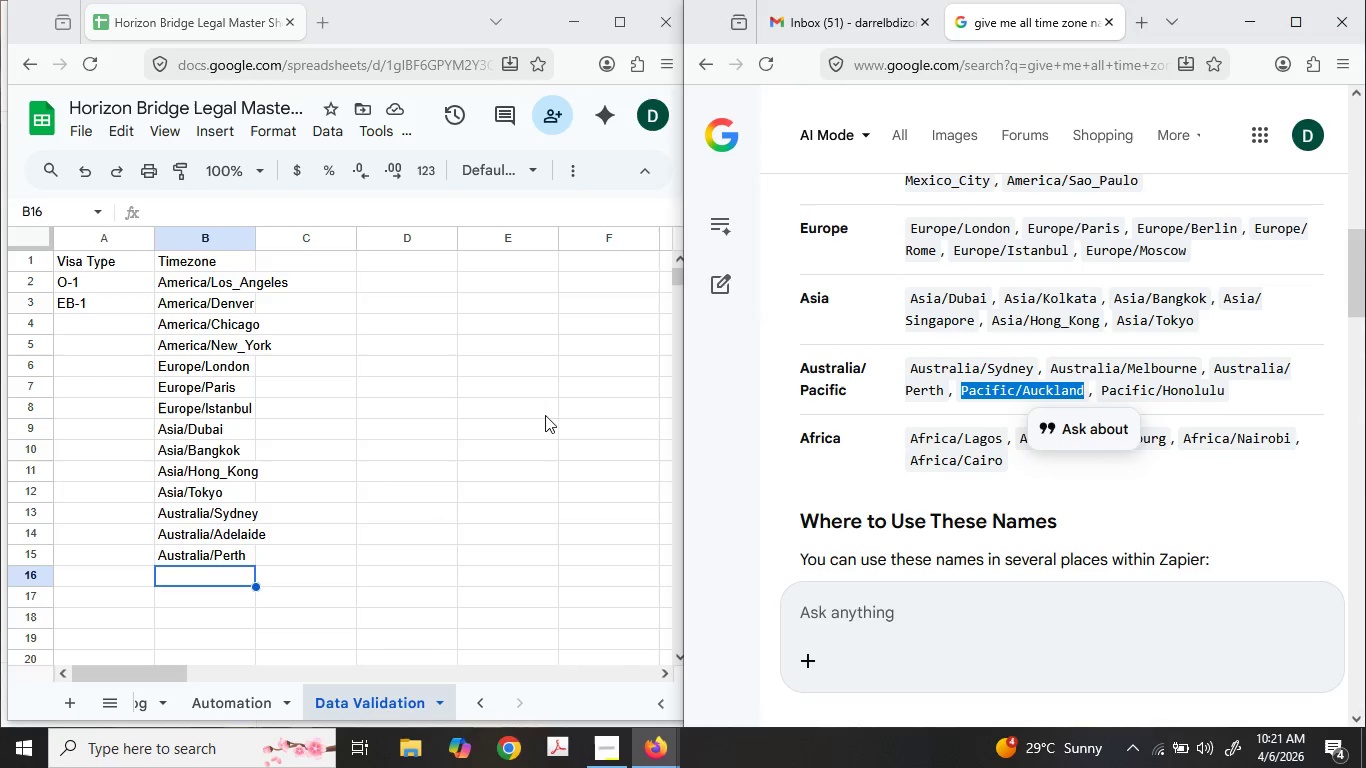 
key(Control+C)
 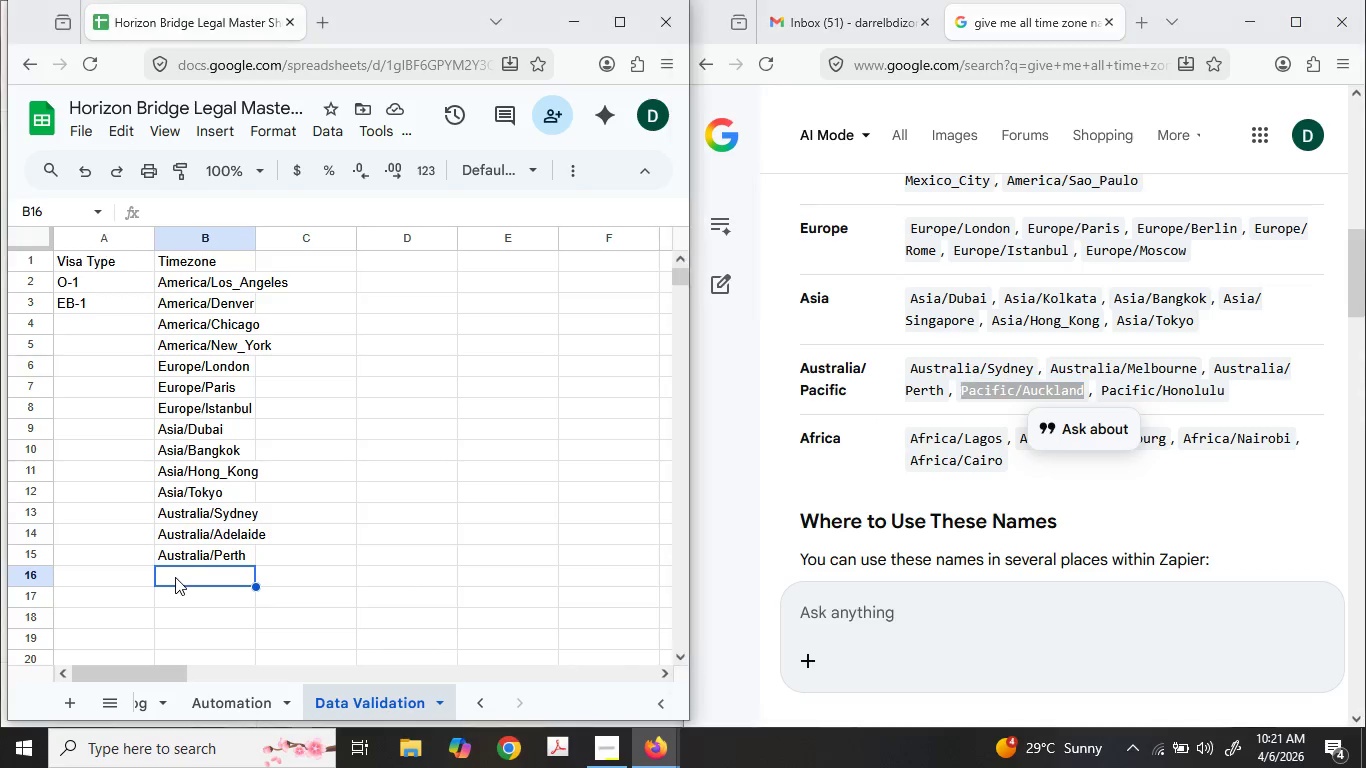 
key(Control+ControlLeft)
 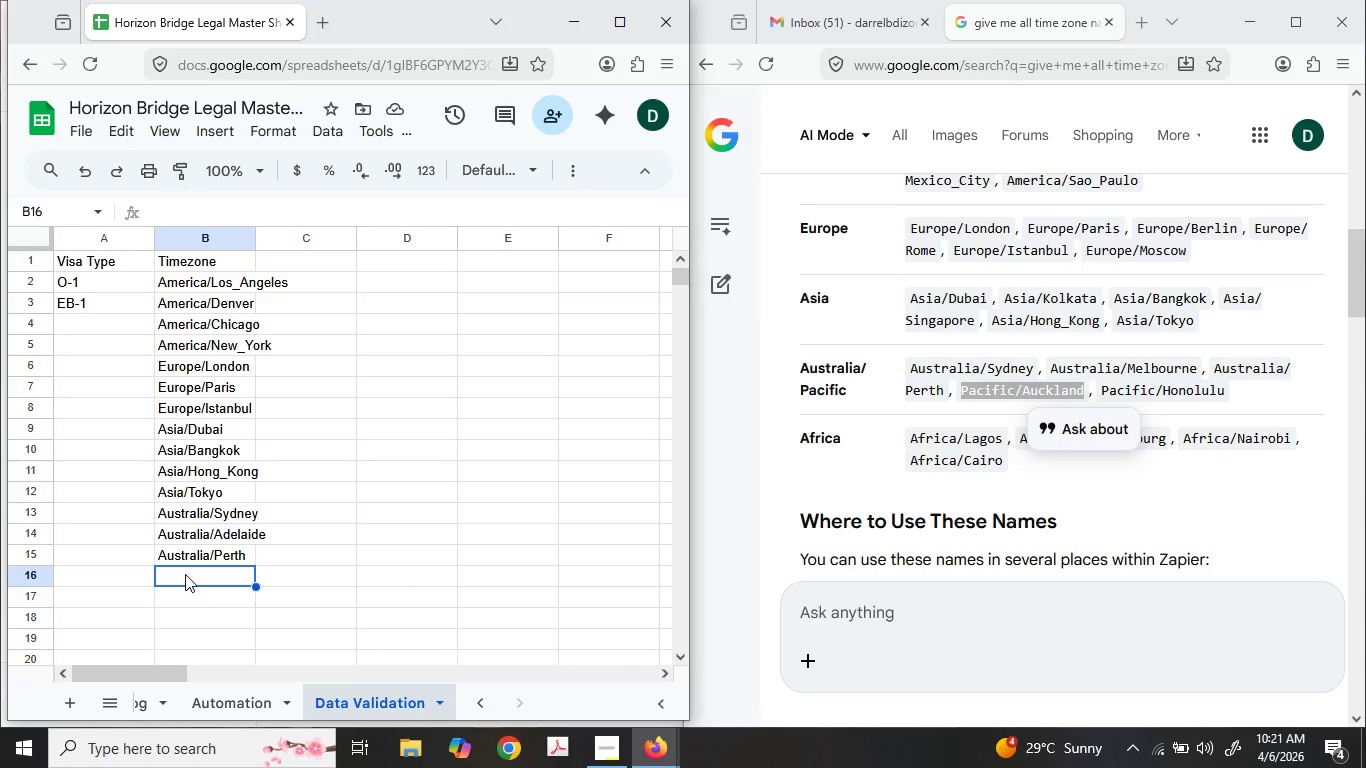 
key(Control+ControlLeft)
 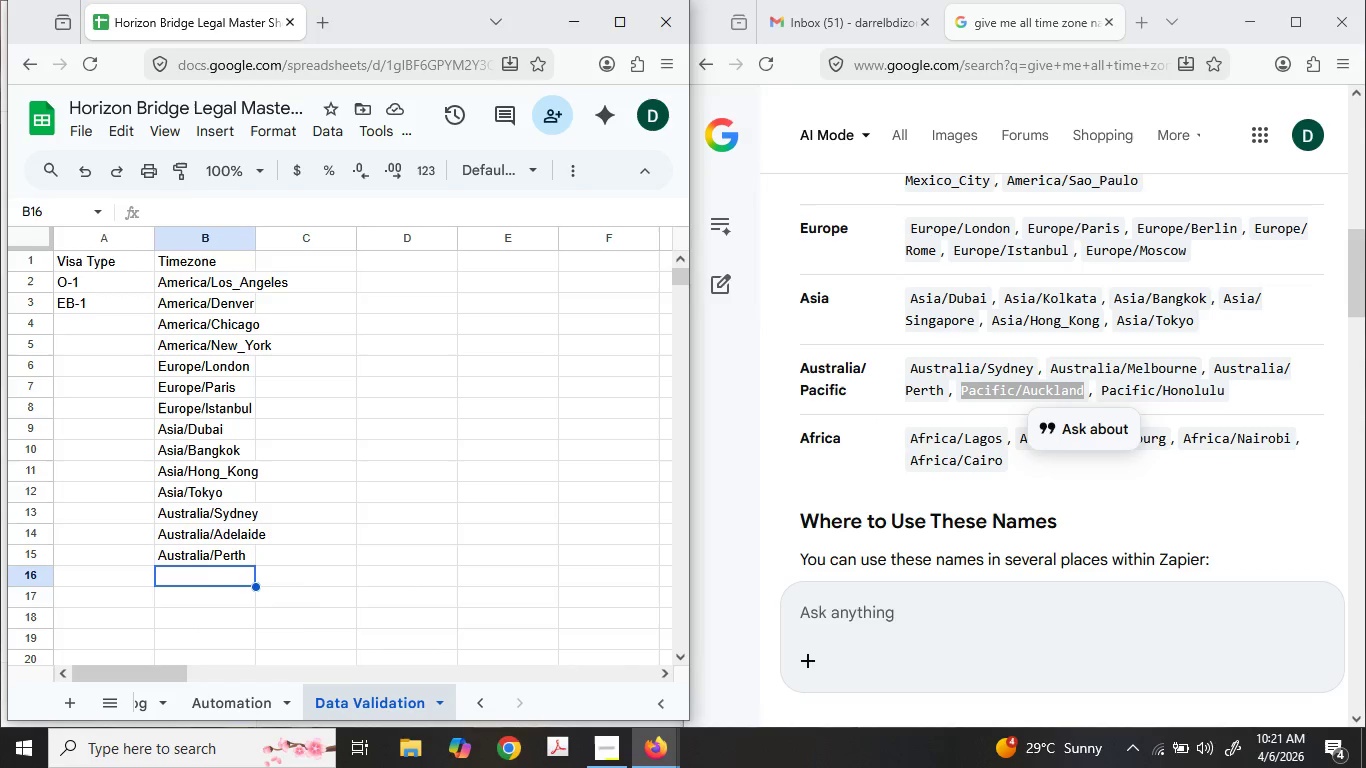 
key(Control+V)
 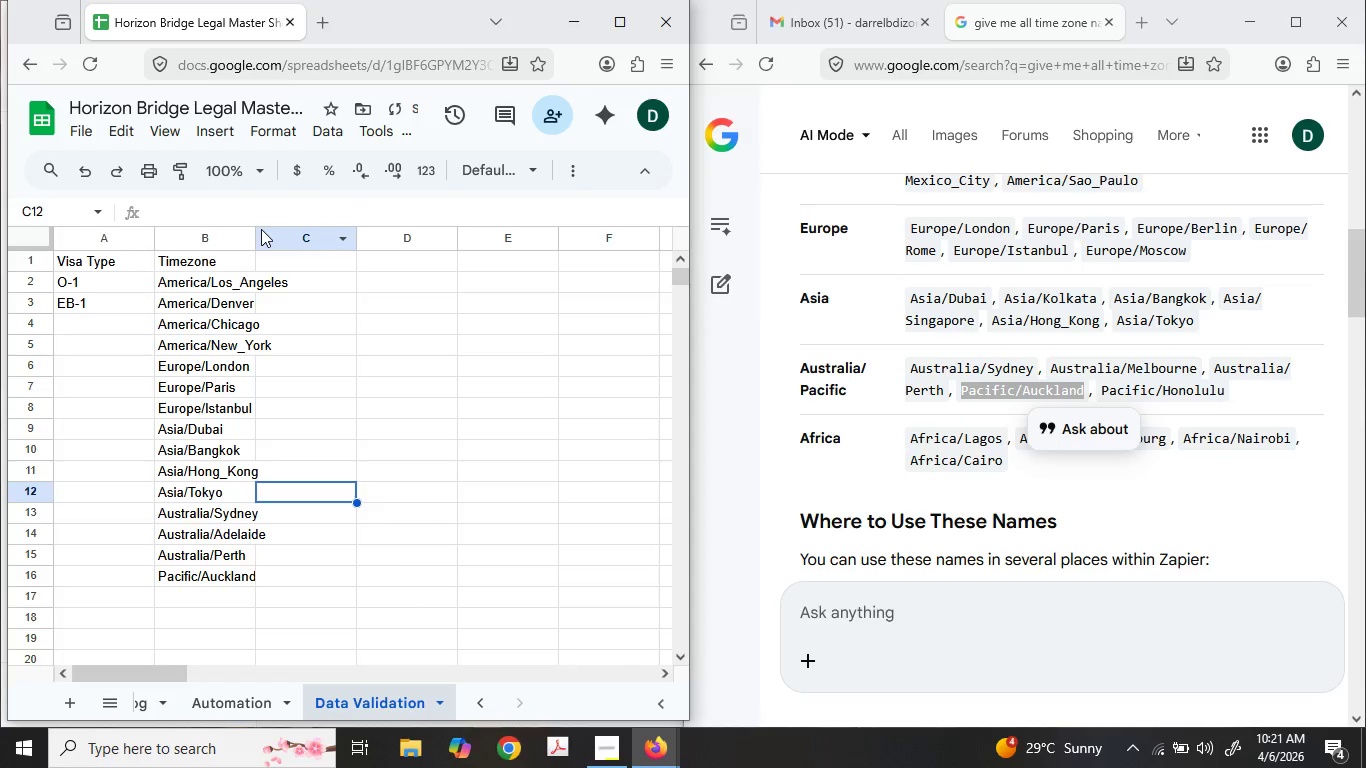 
left_click([260, 229])
 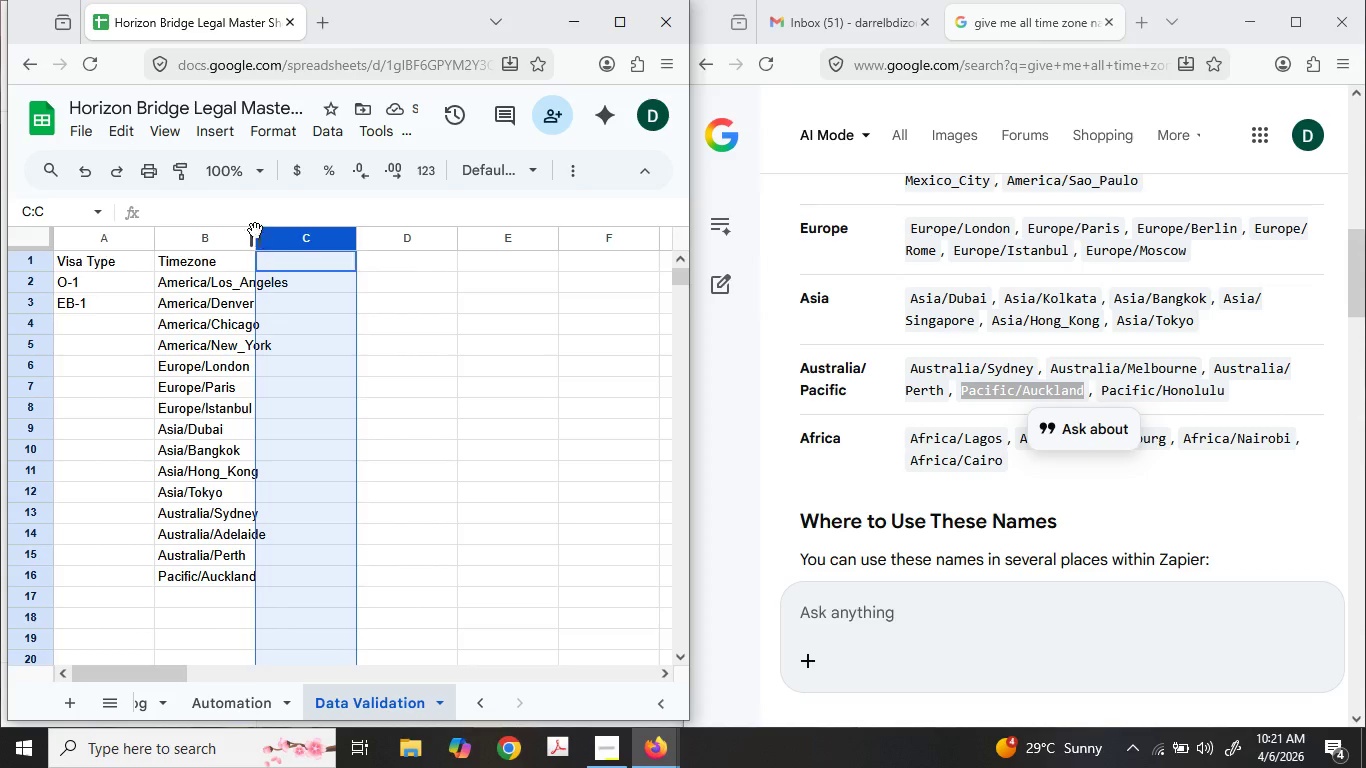 
double_click([255, 230])
 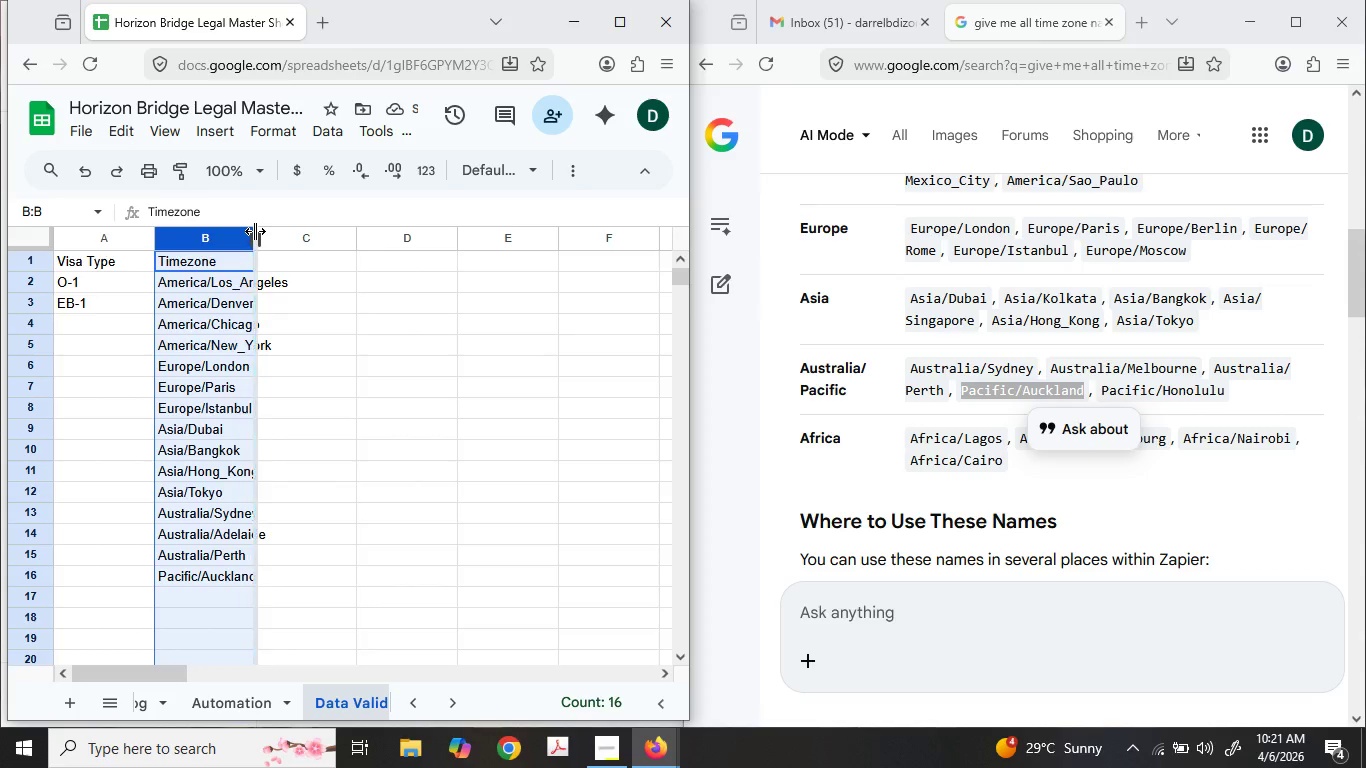 
double_click([255, 231])
 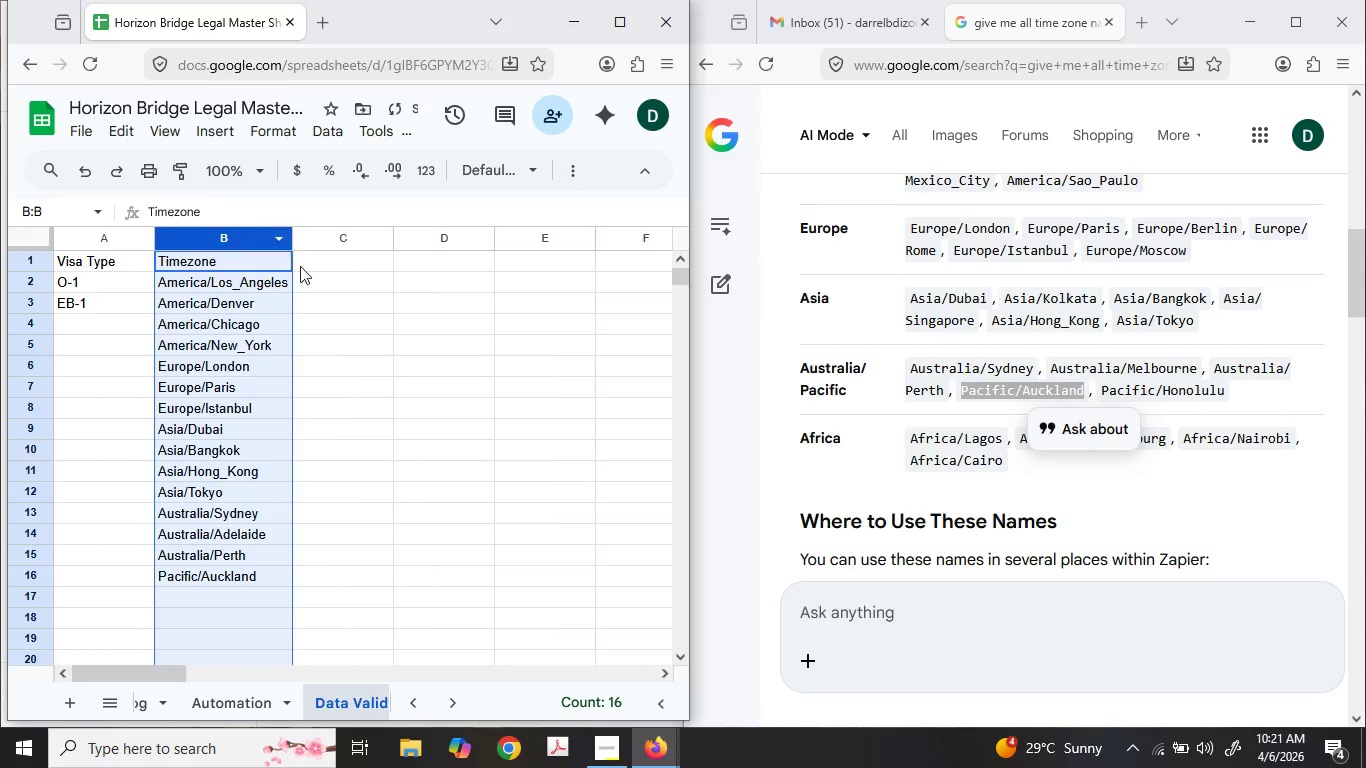 
left_click([324, 267])
 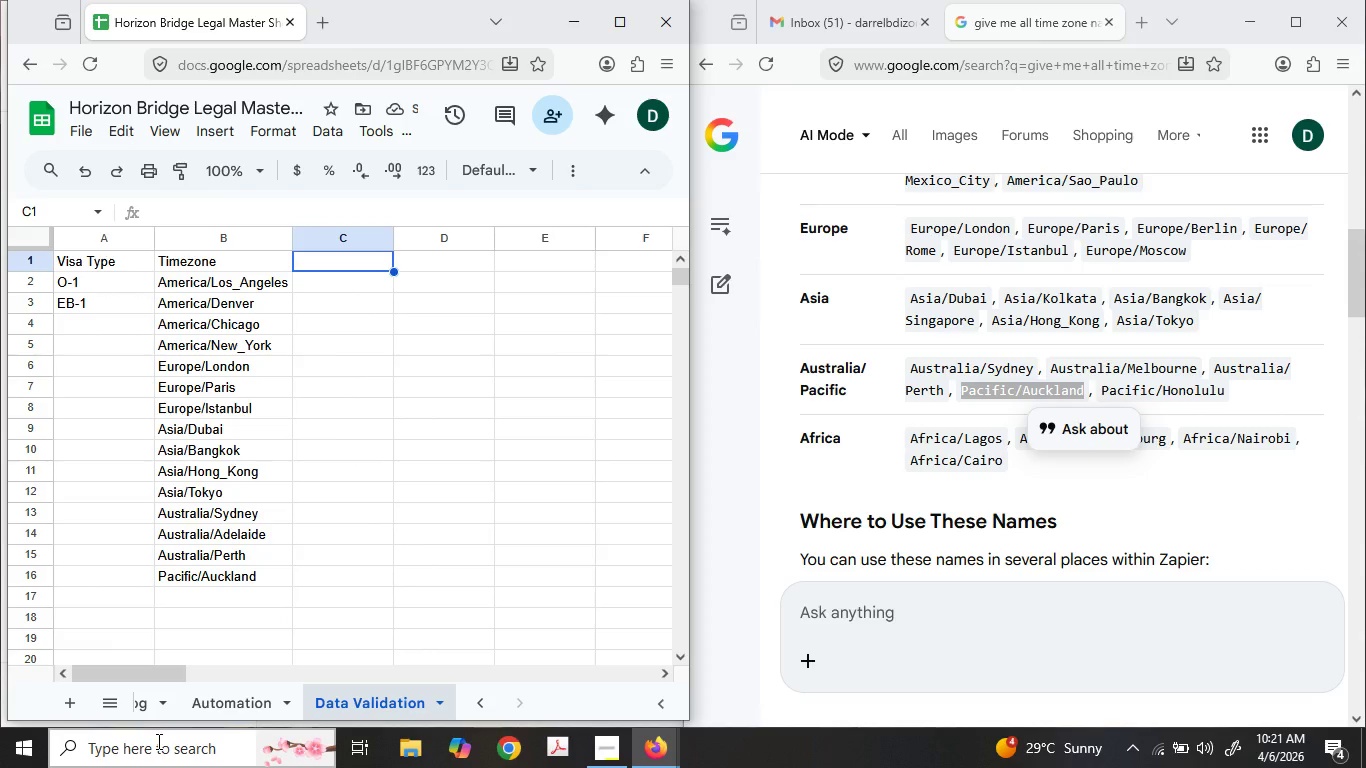 
wait(8.42)
 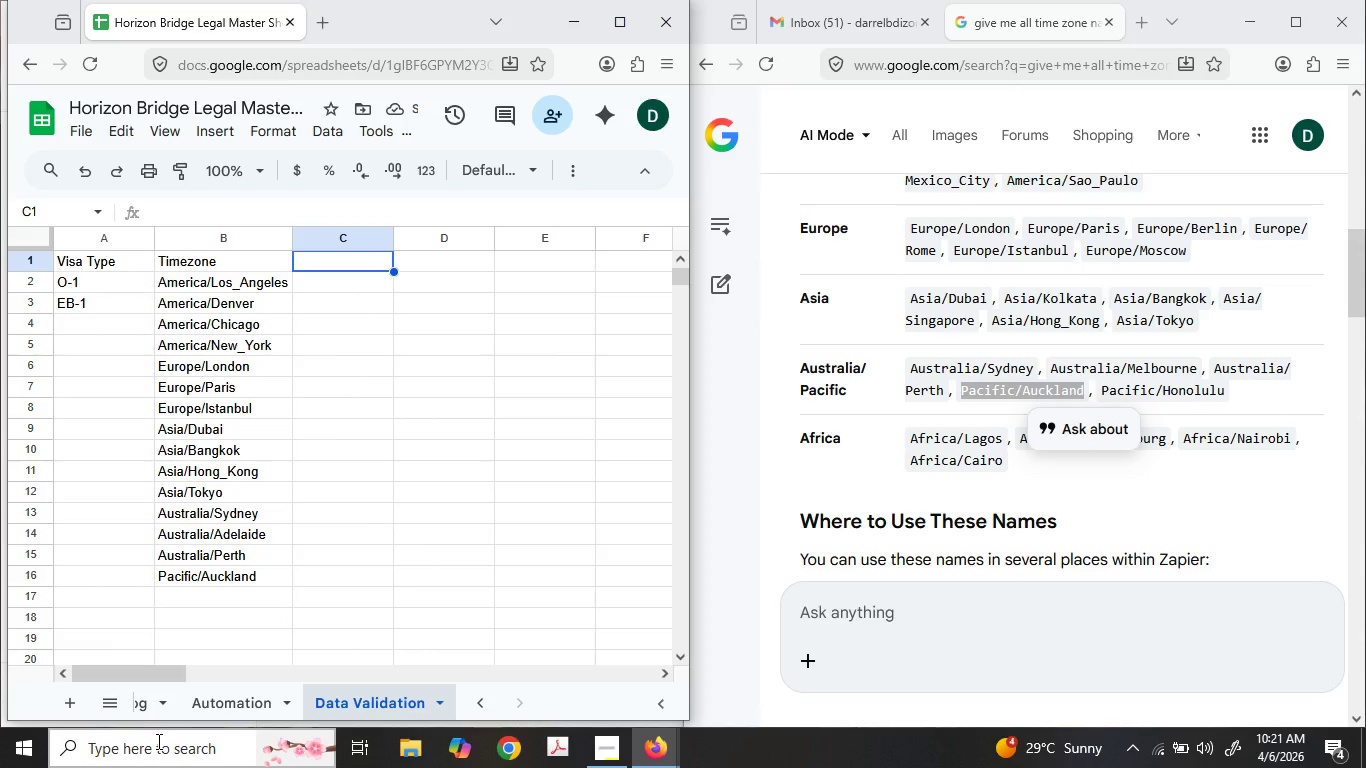 
scroll: coordinate [1305, 519], scroll_direction: up, amount: 8.0
 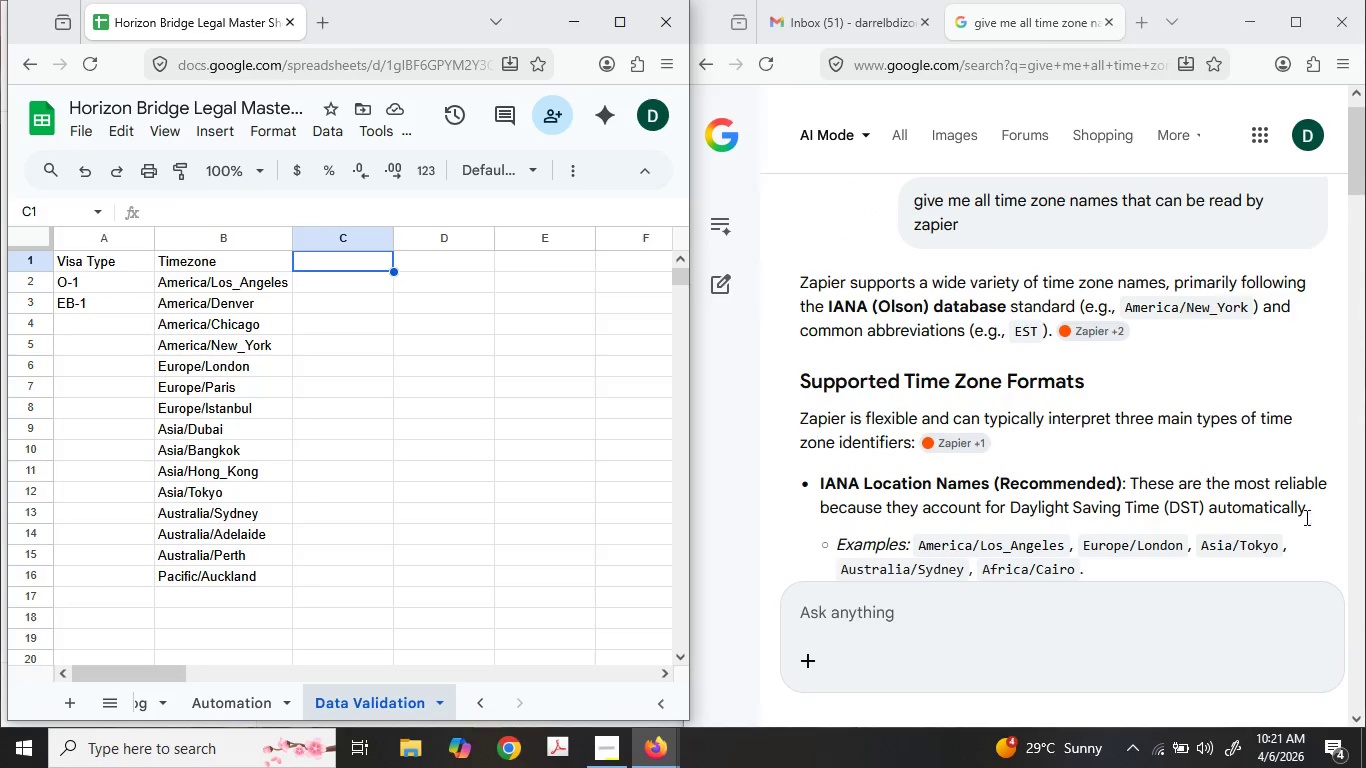 
scroll: coordinate [1304, 517], scroll_direction: down, amount: 4.0
 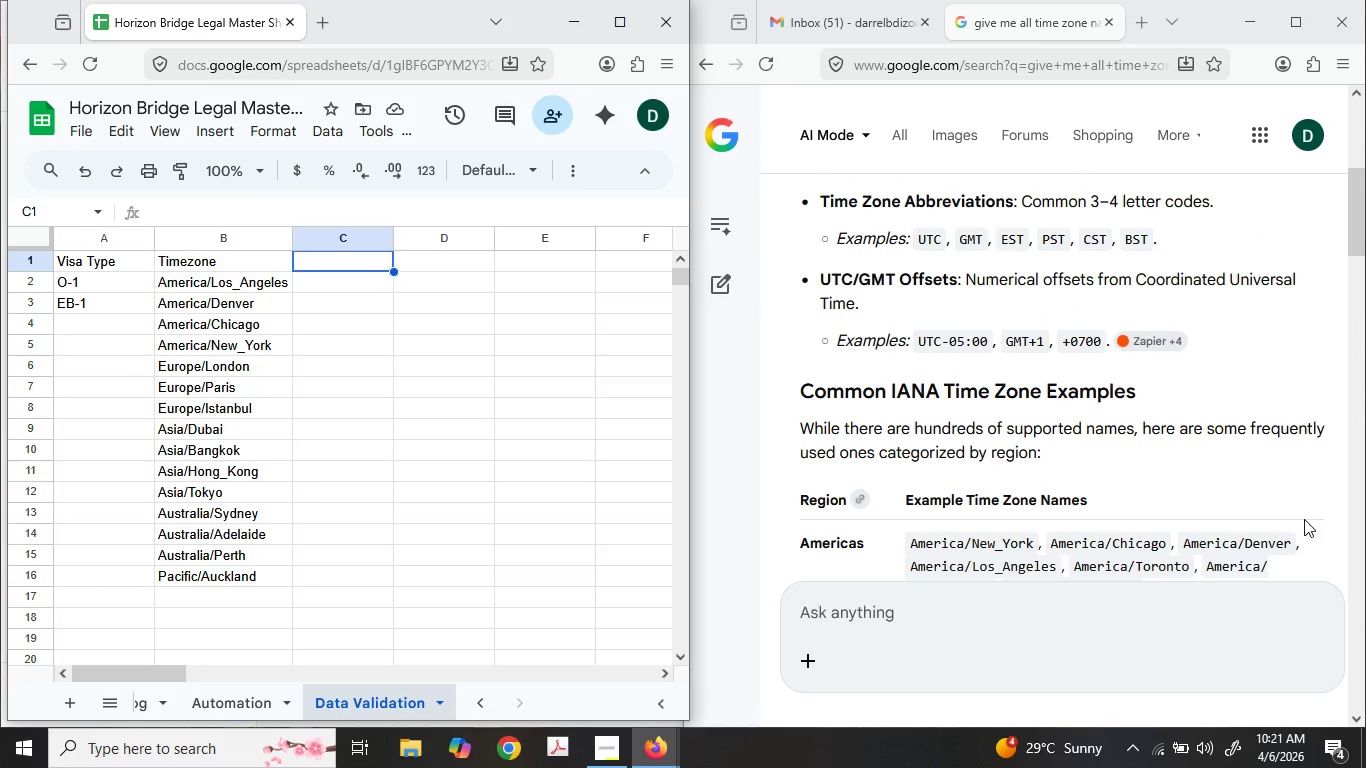 
scroll: coordinate [1304, 516], scroll_direction: up, amount: 8.0
 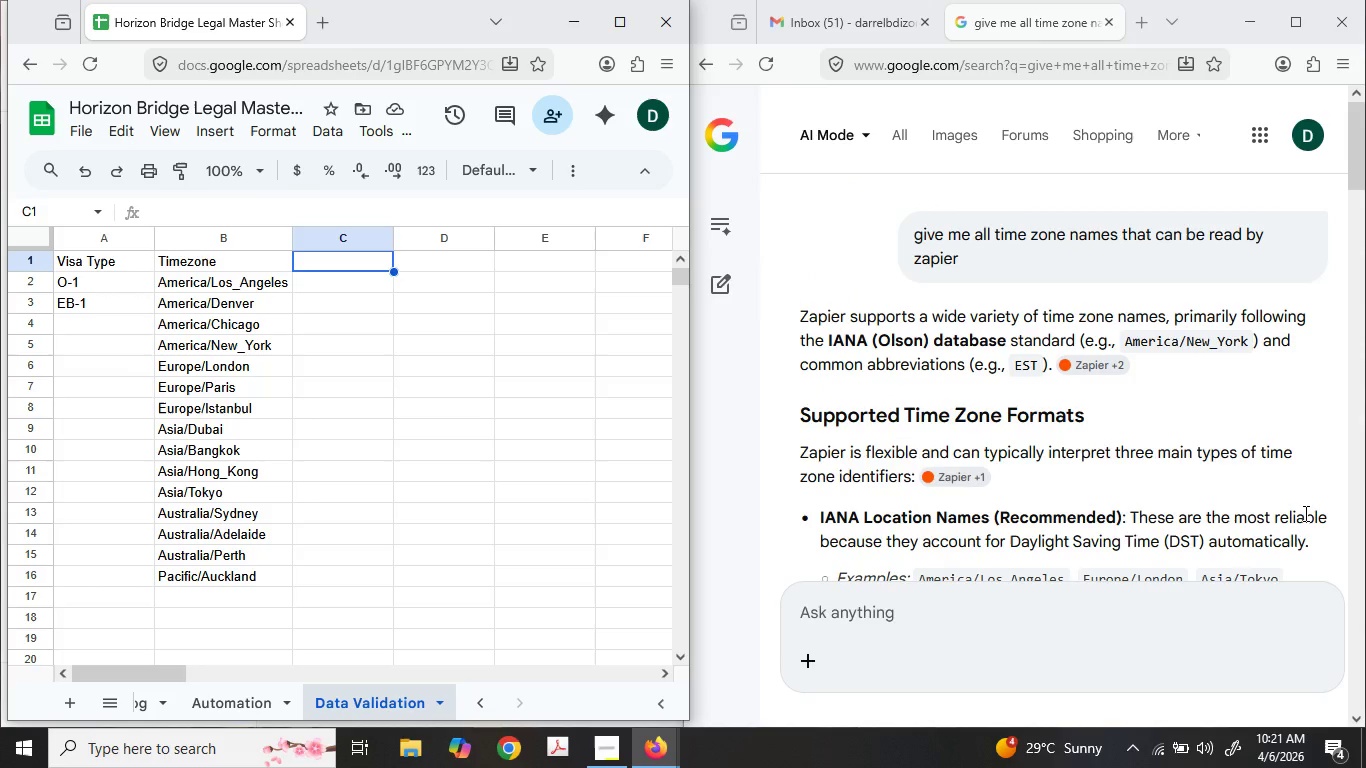 
scroll: coordinate [1304, 513], scroll_direction: down, amount: 2.0
 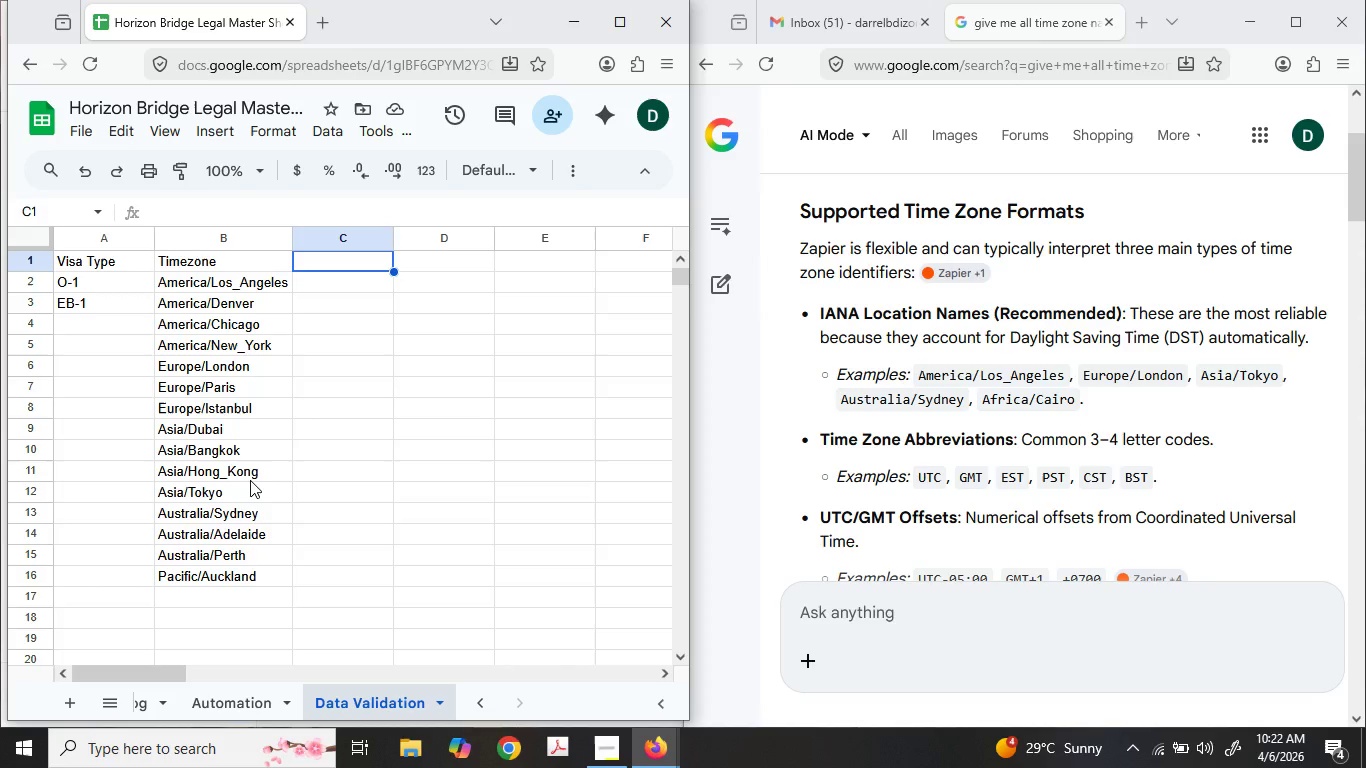 
wait(12.42)
 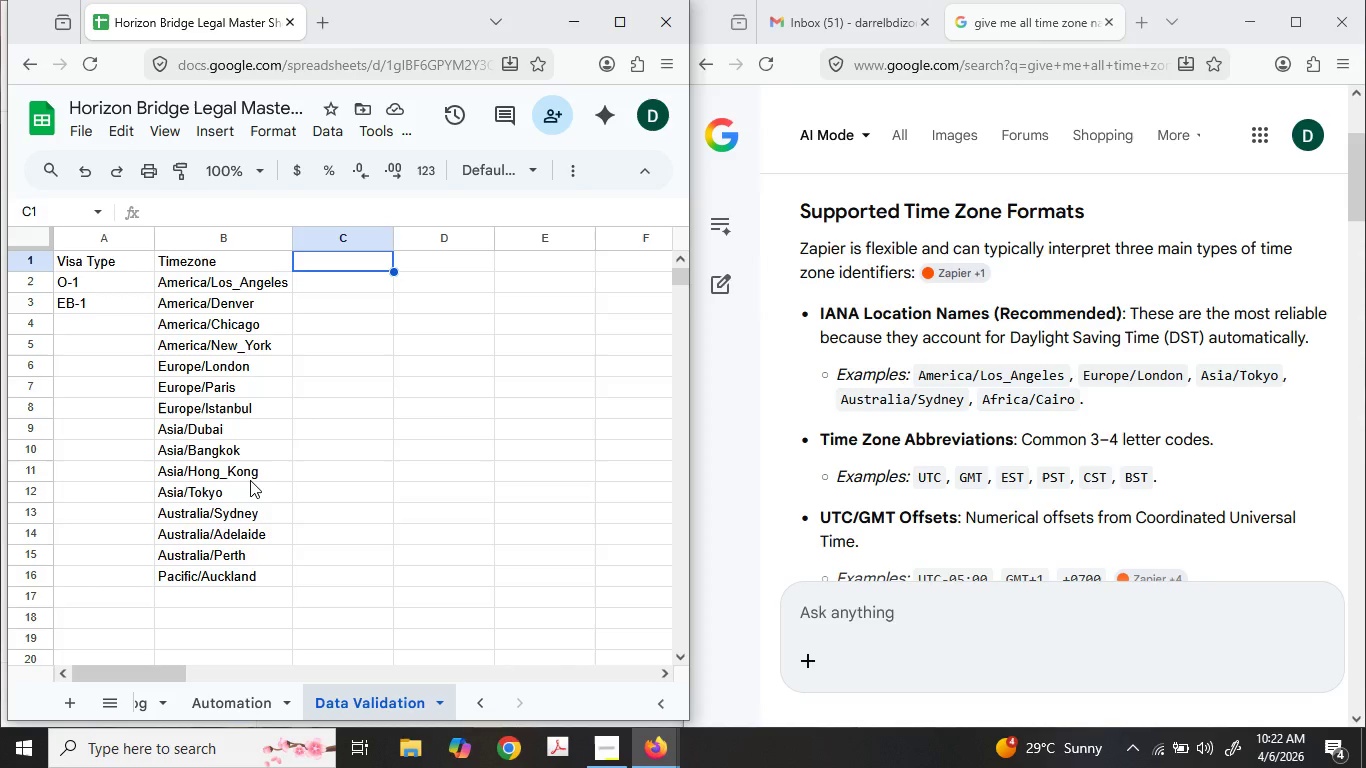 
left_click([147, 710])
 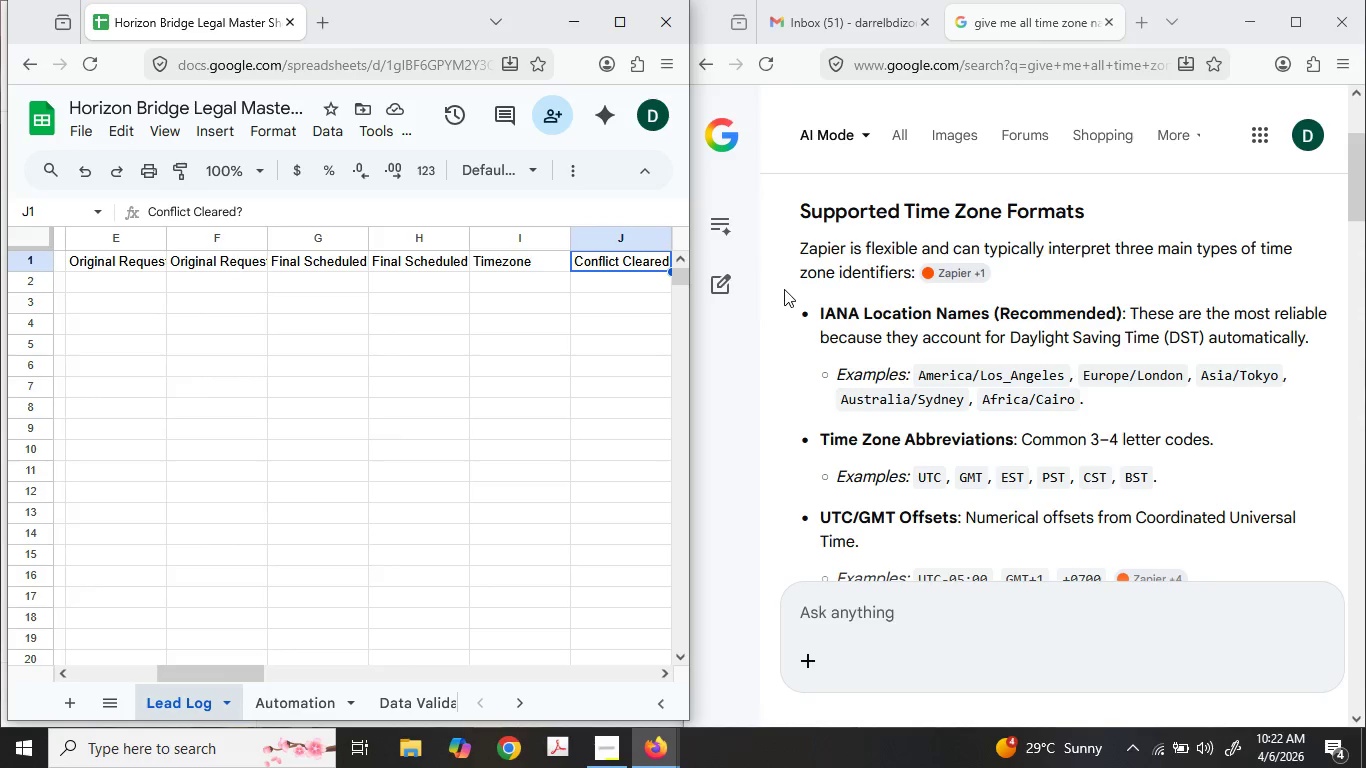 
key(Control+ControlLeft)
 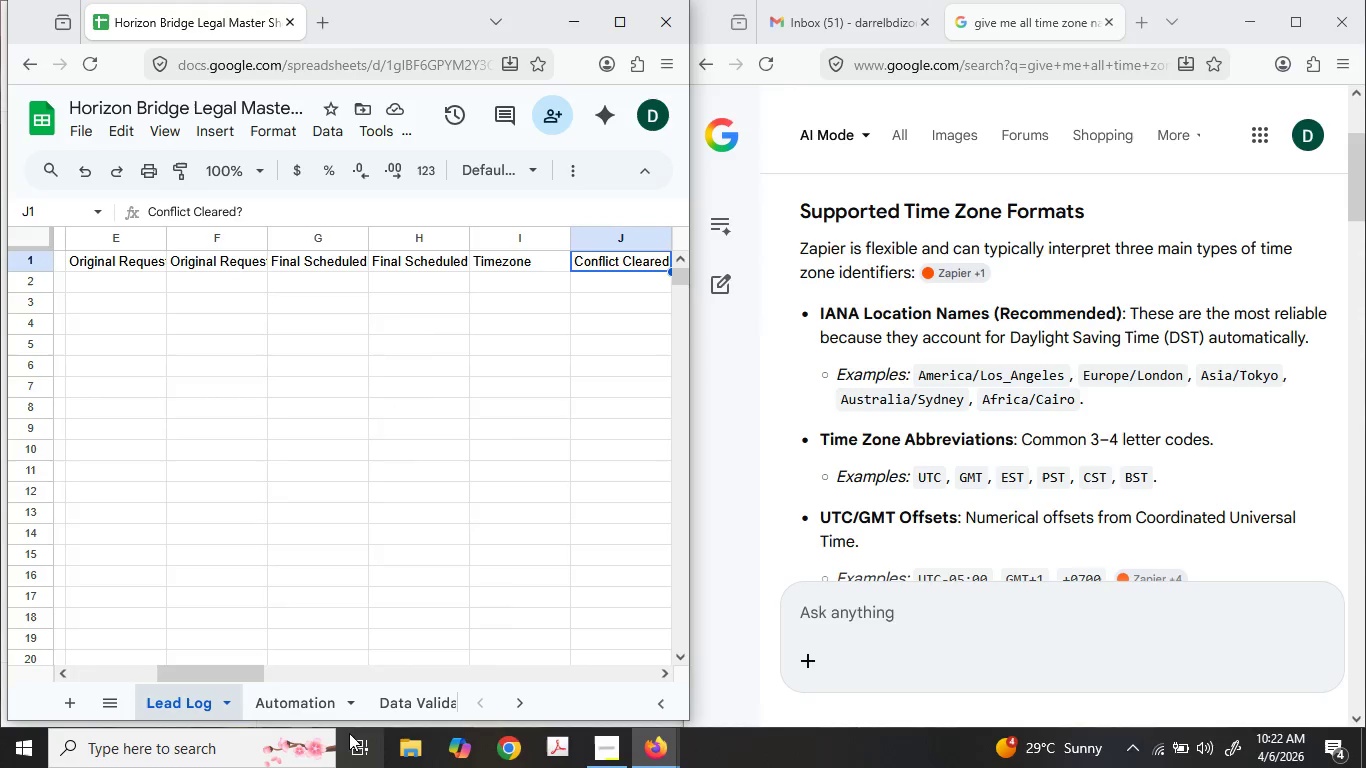 
key(Control+C)
 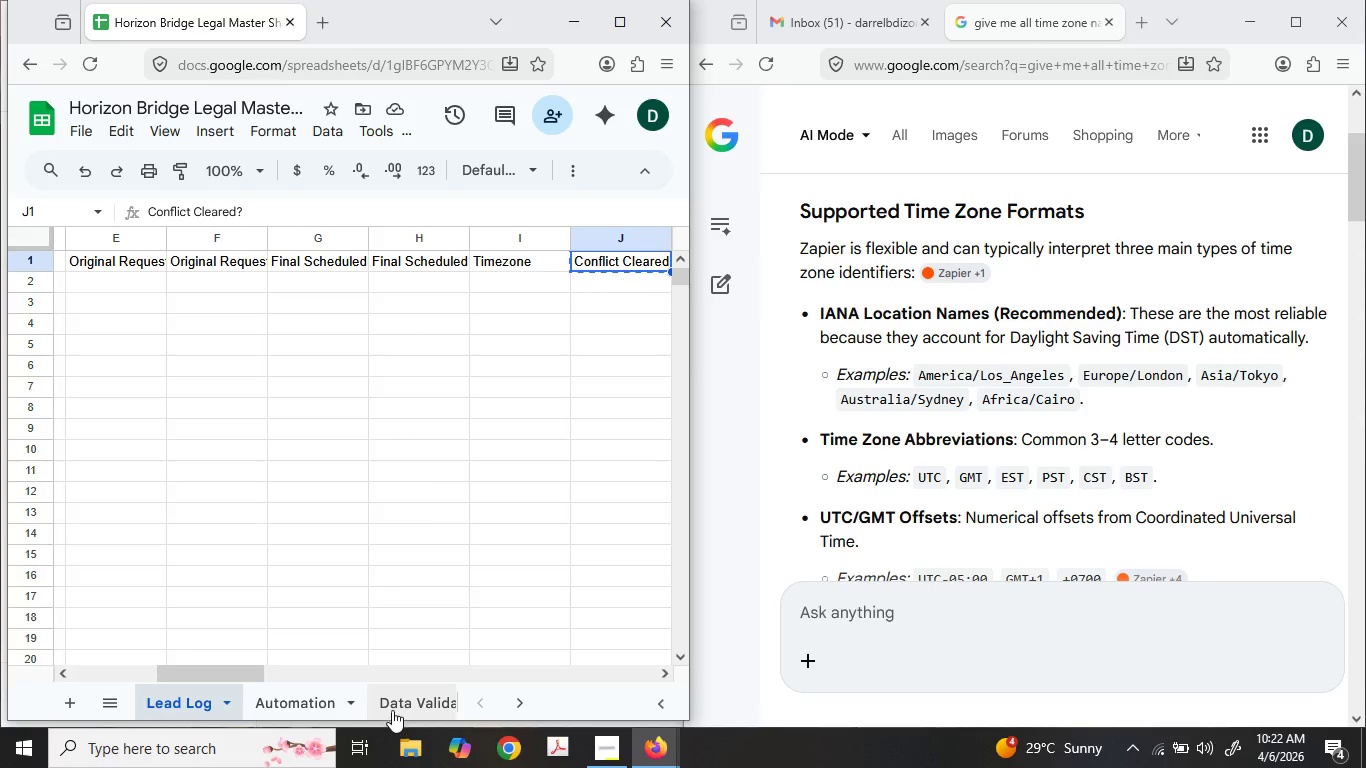 
left_click([392, 709])
 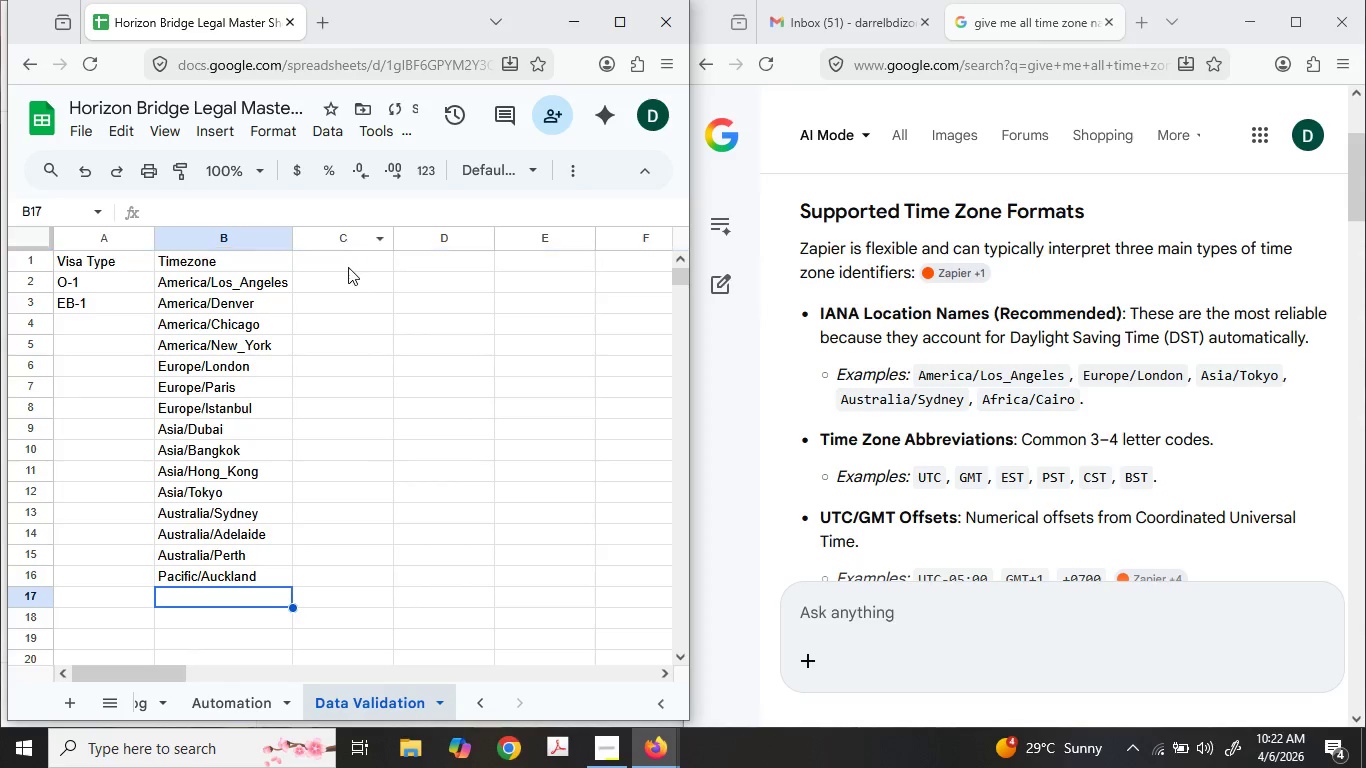 
key(Control+ControlLeft)
 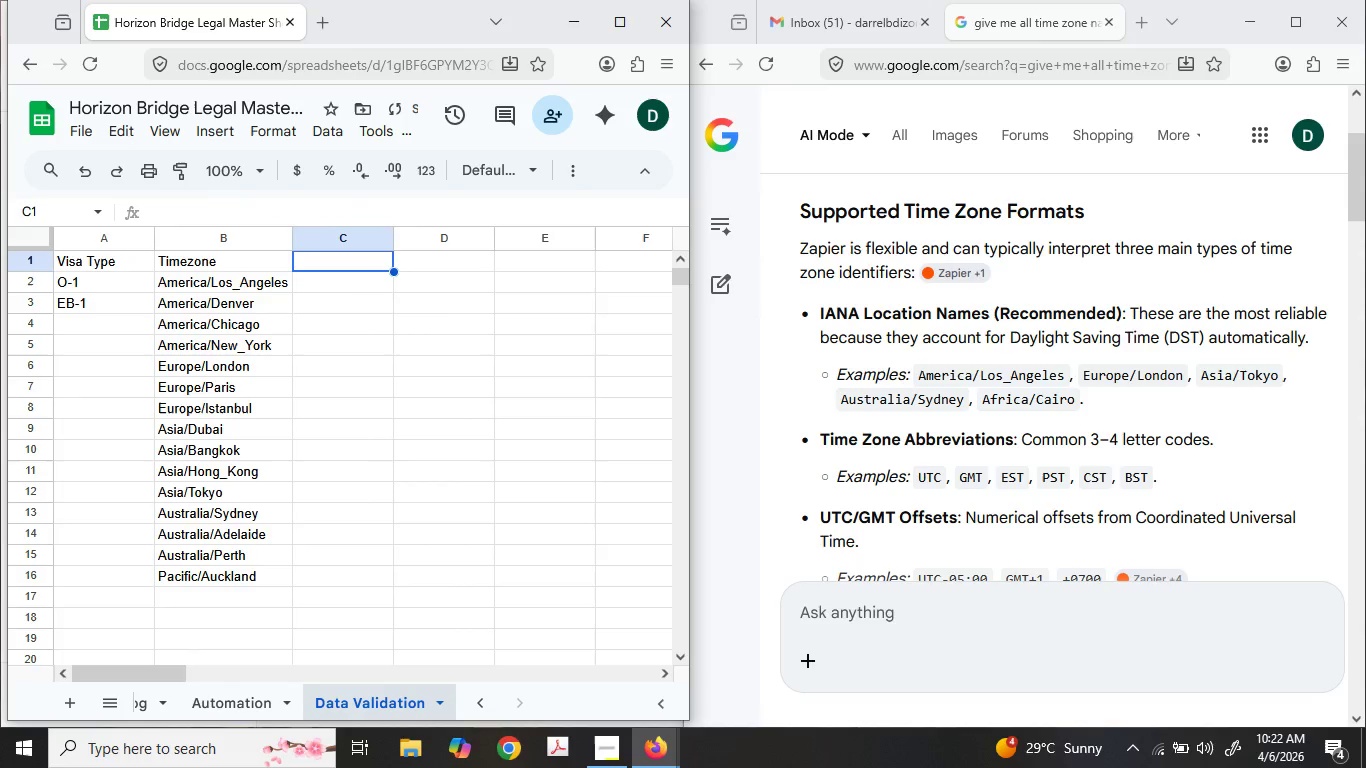 
key(Control+V)
 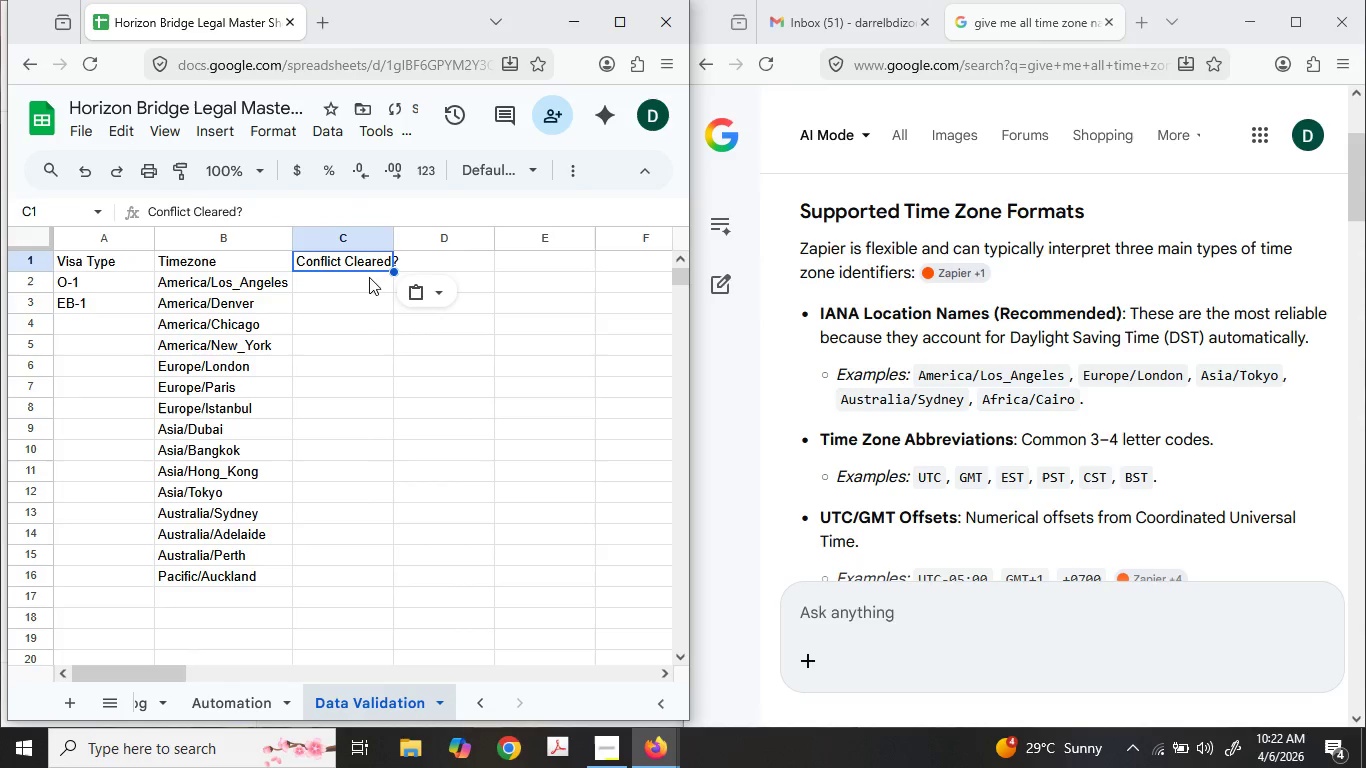 
left_click([371, 276])
 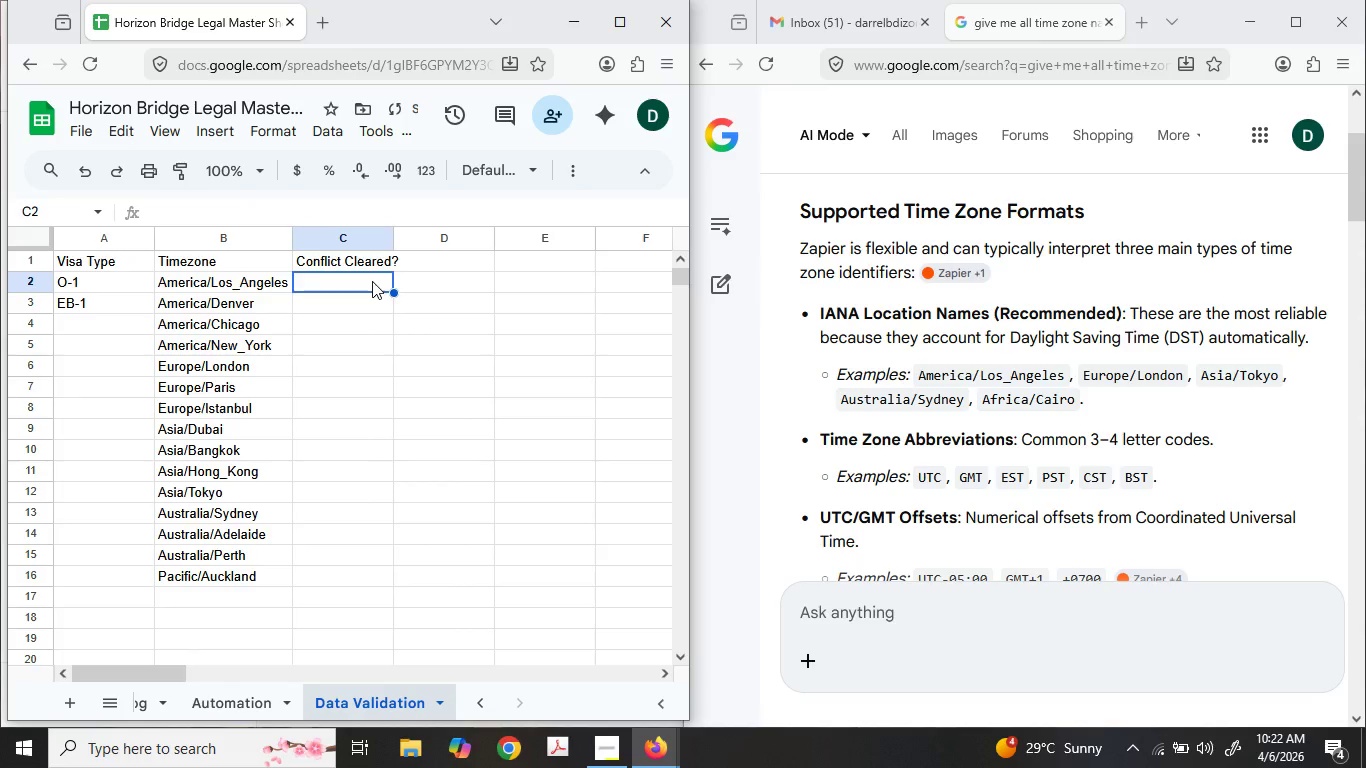 
type(Yes)
 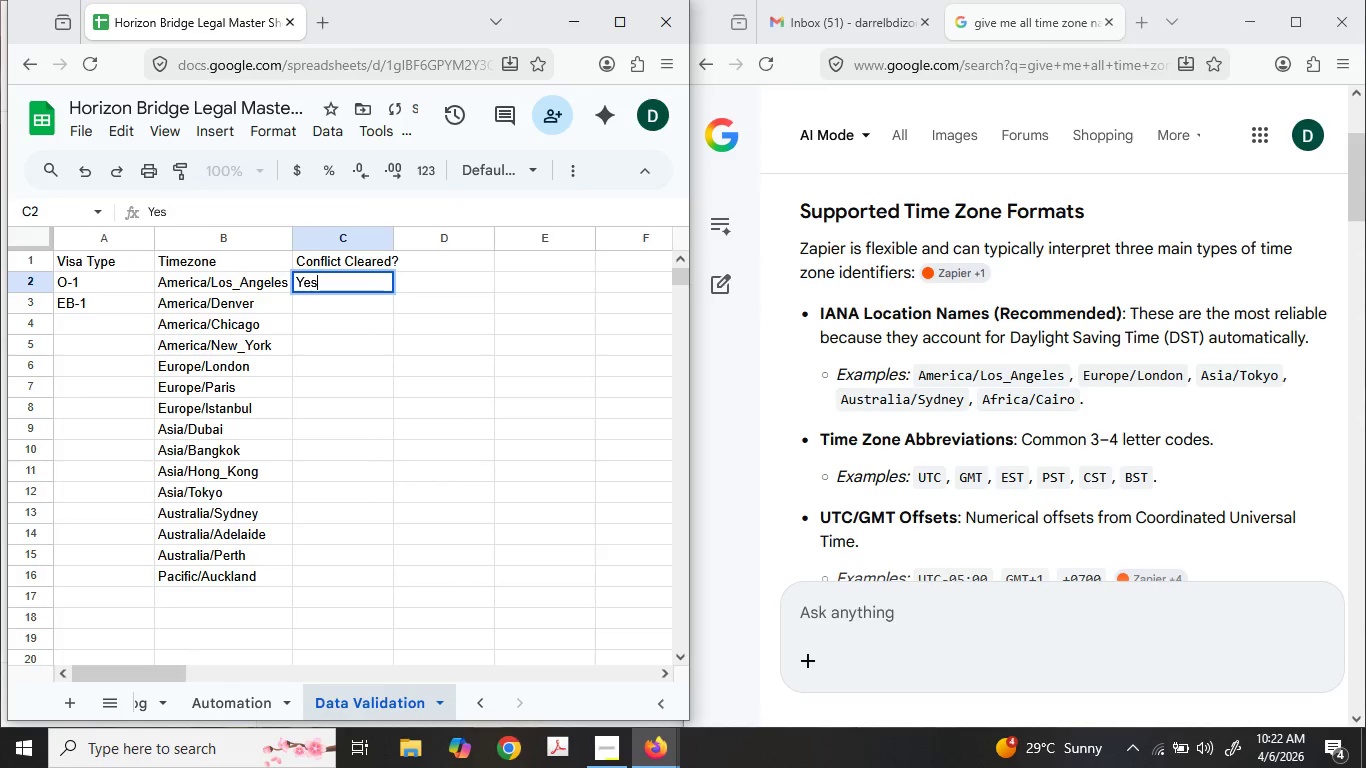 
key(Enter)
 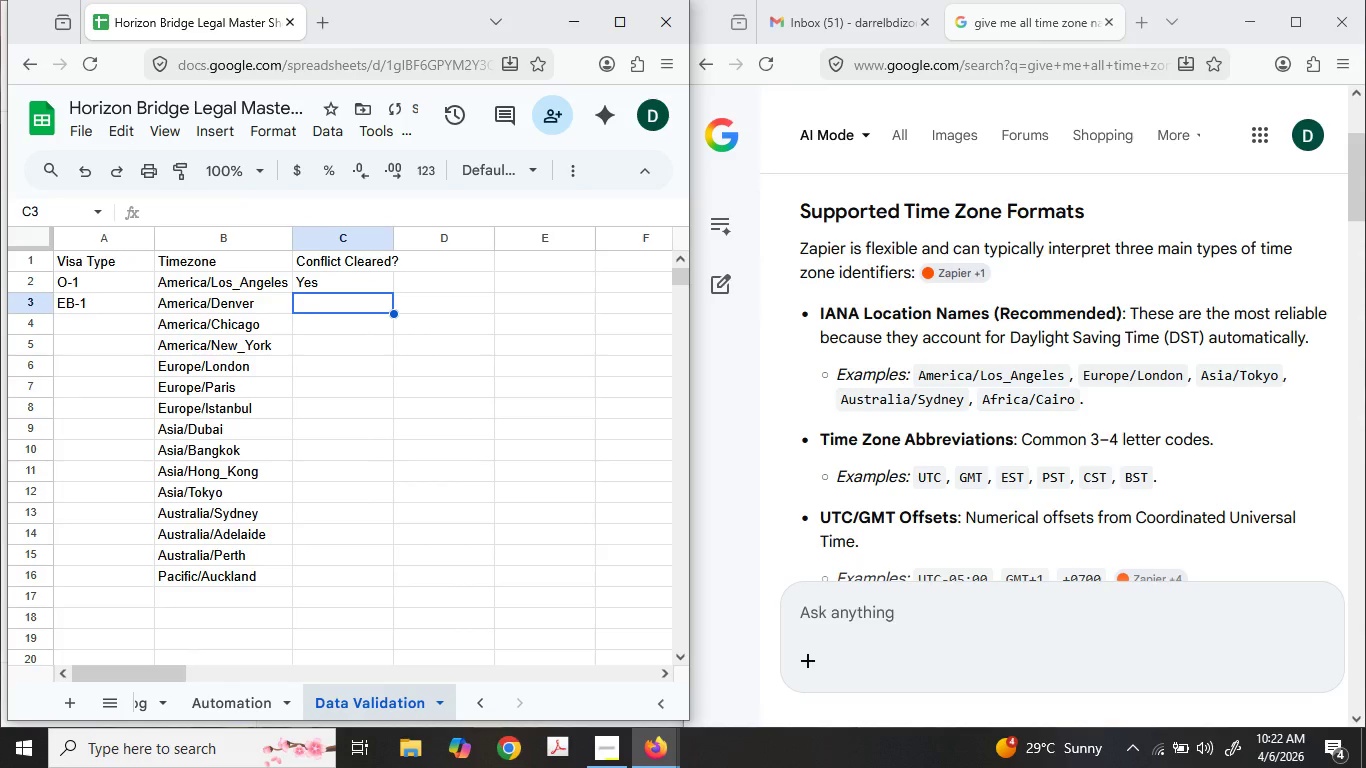 
type(No)
key(Tab)
 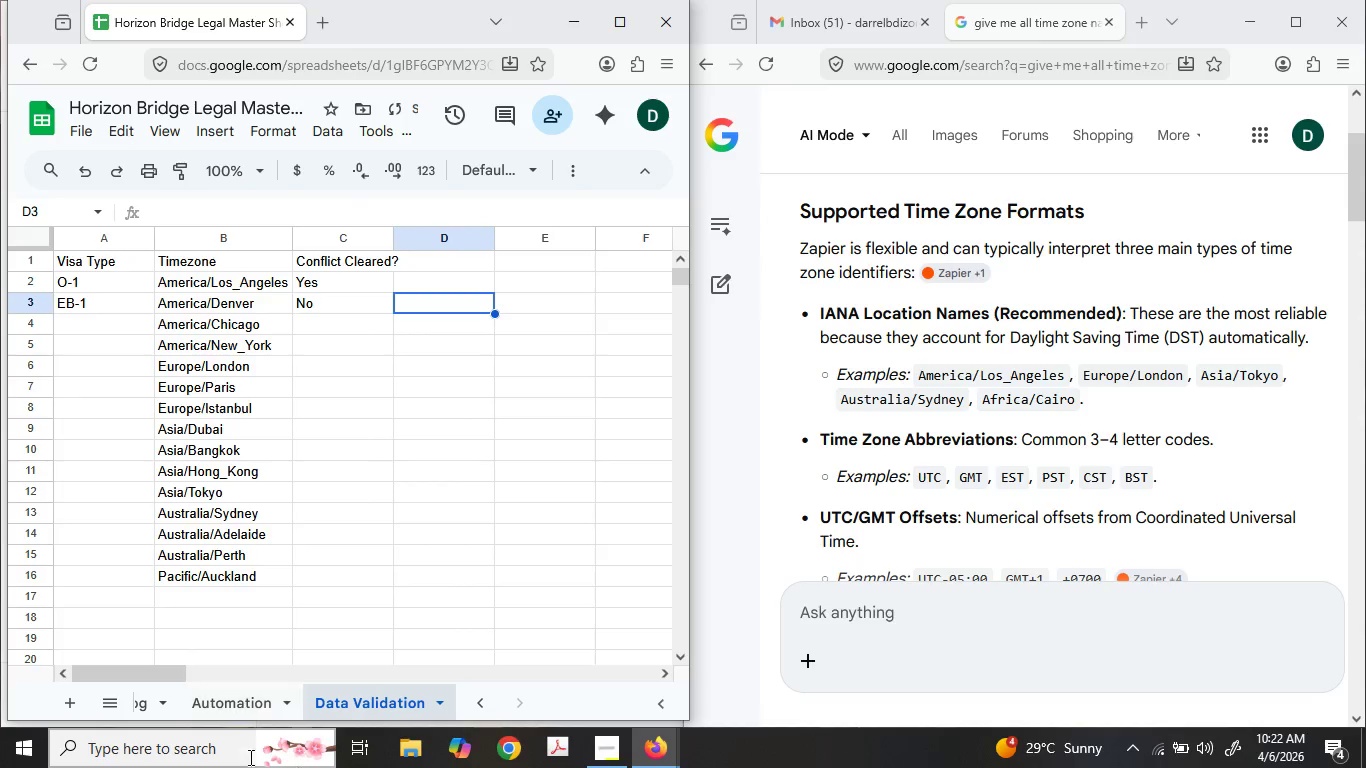 
left_click([234, 705])
 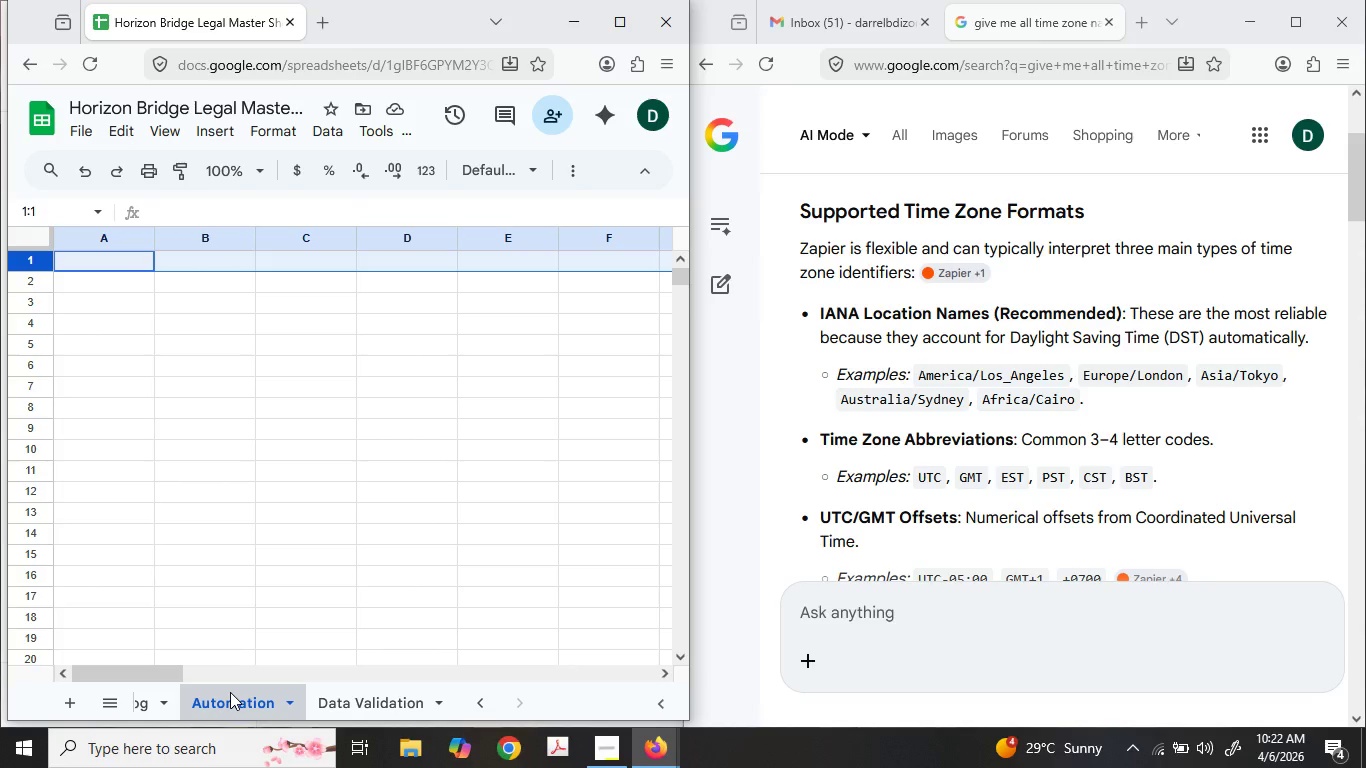 
wait(22.3)
 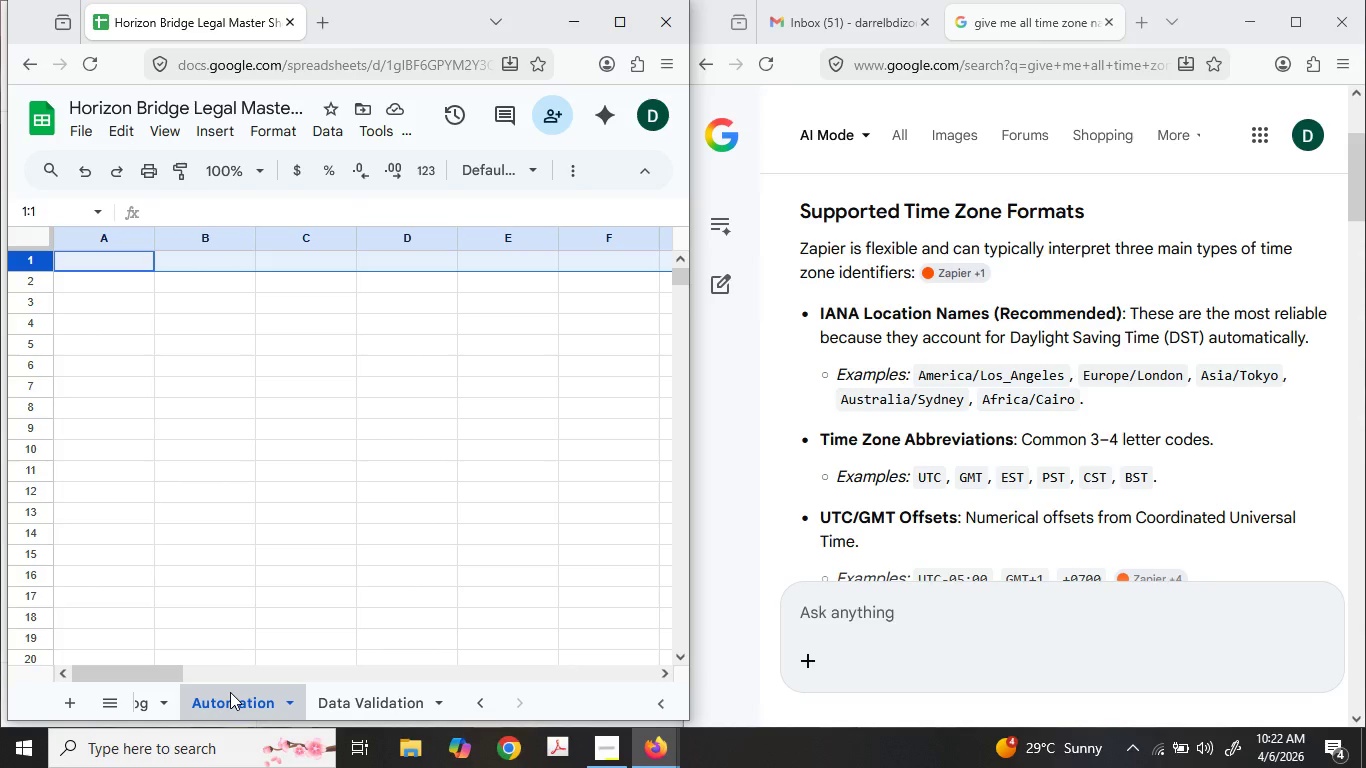 
type(Fe)
 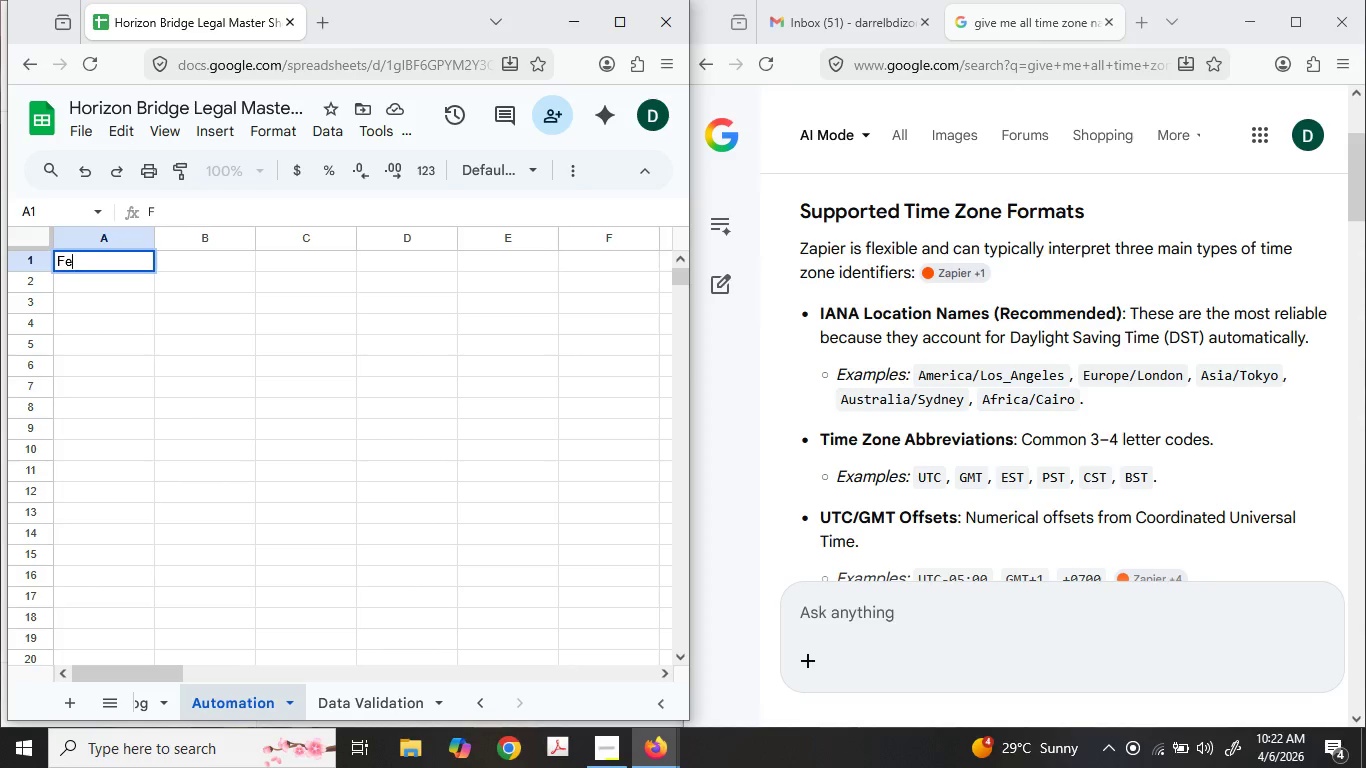 
type(ature)
key(Tab)
type(Status)
key(Tab)
 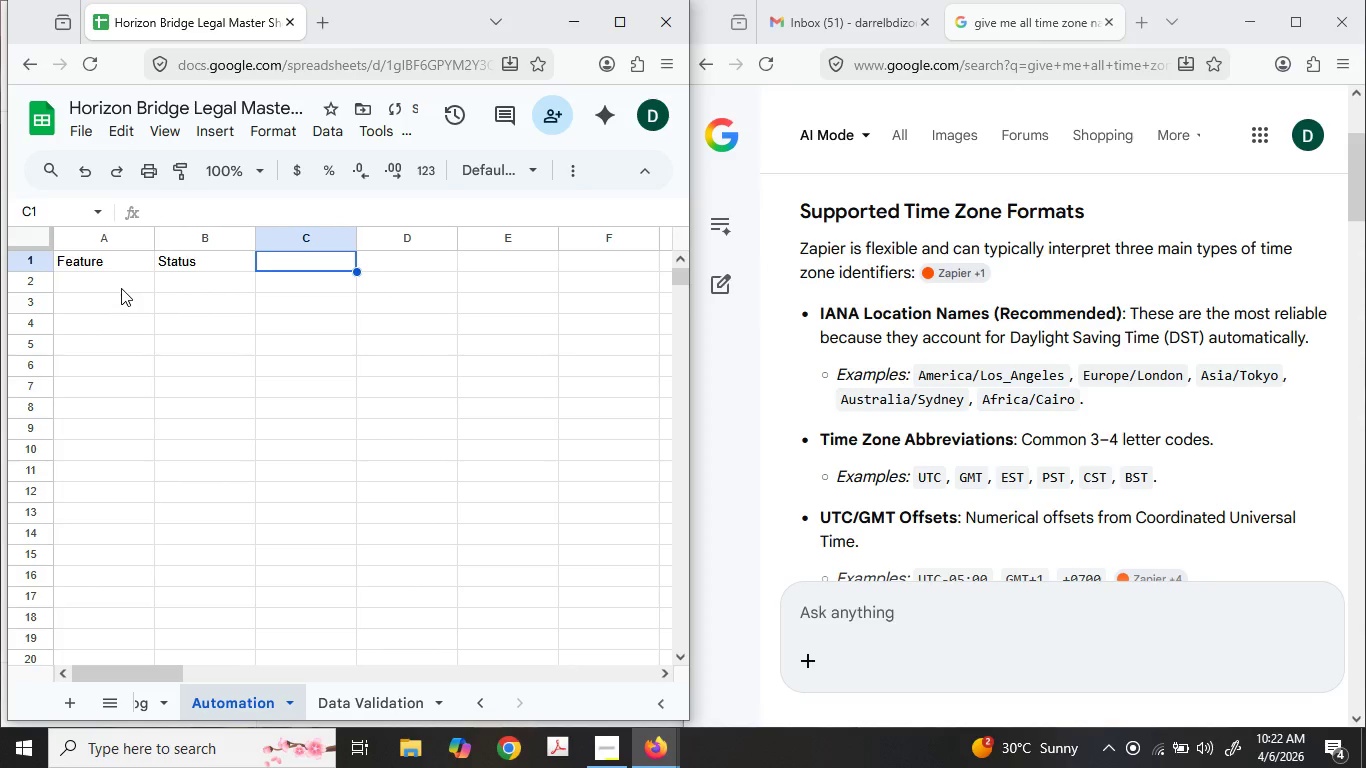 
type(Value)
 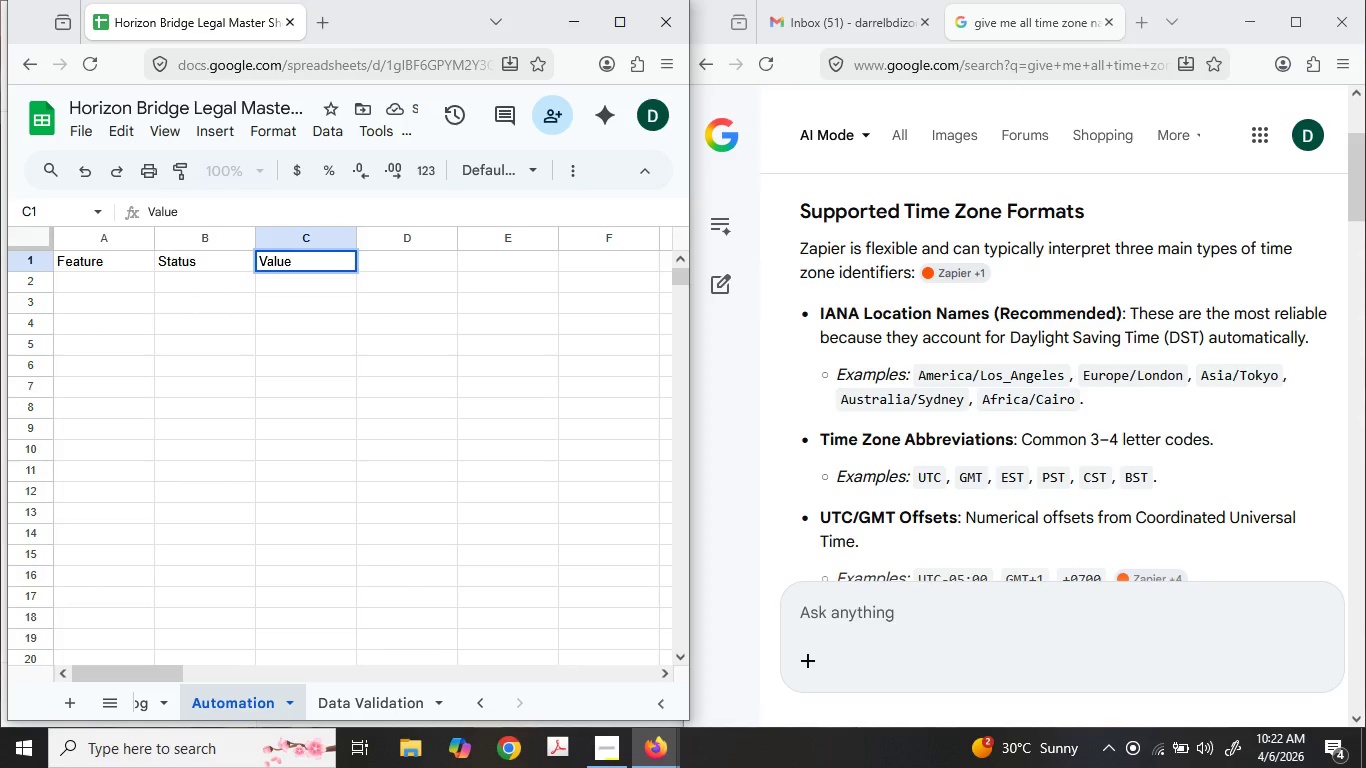 
key(Enter)
 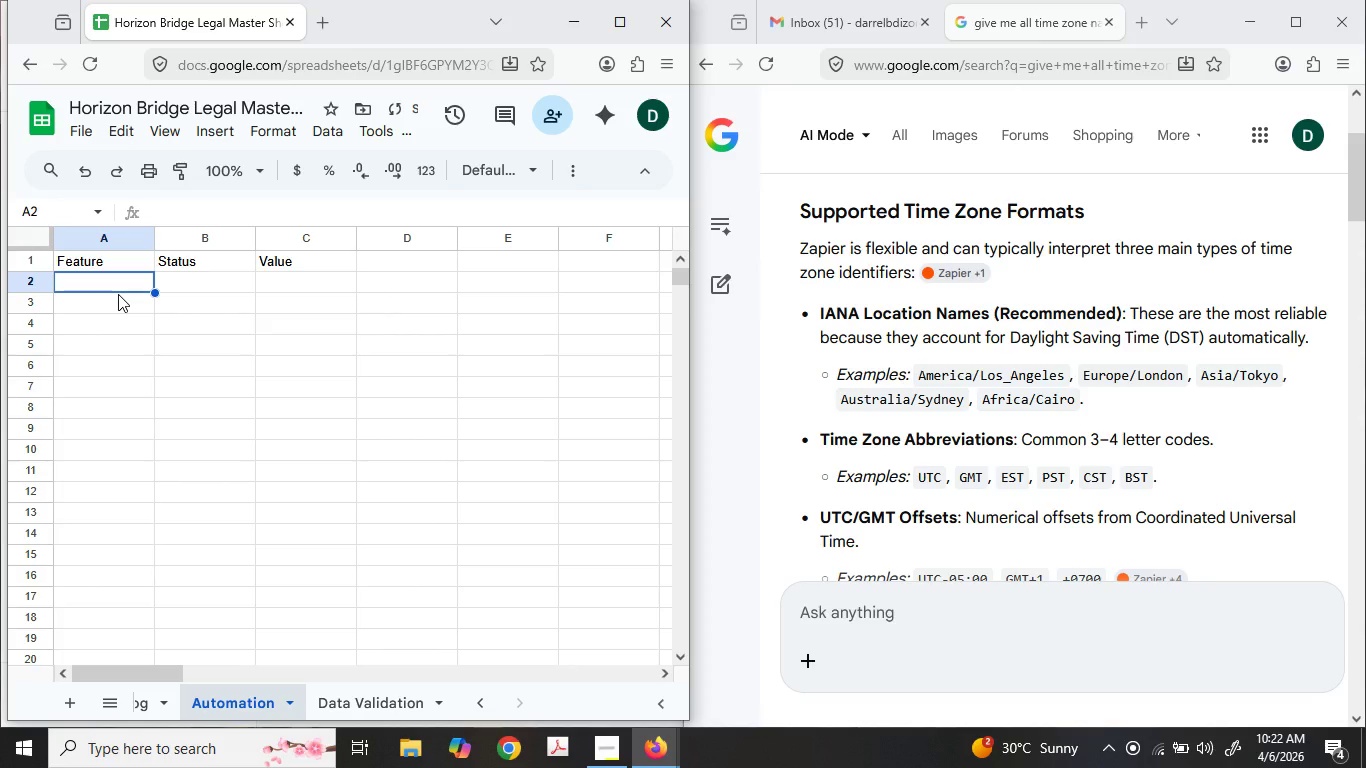 
key(ArrowLeft)
 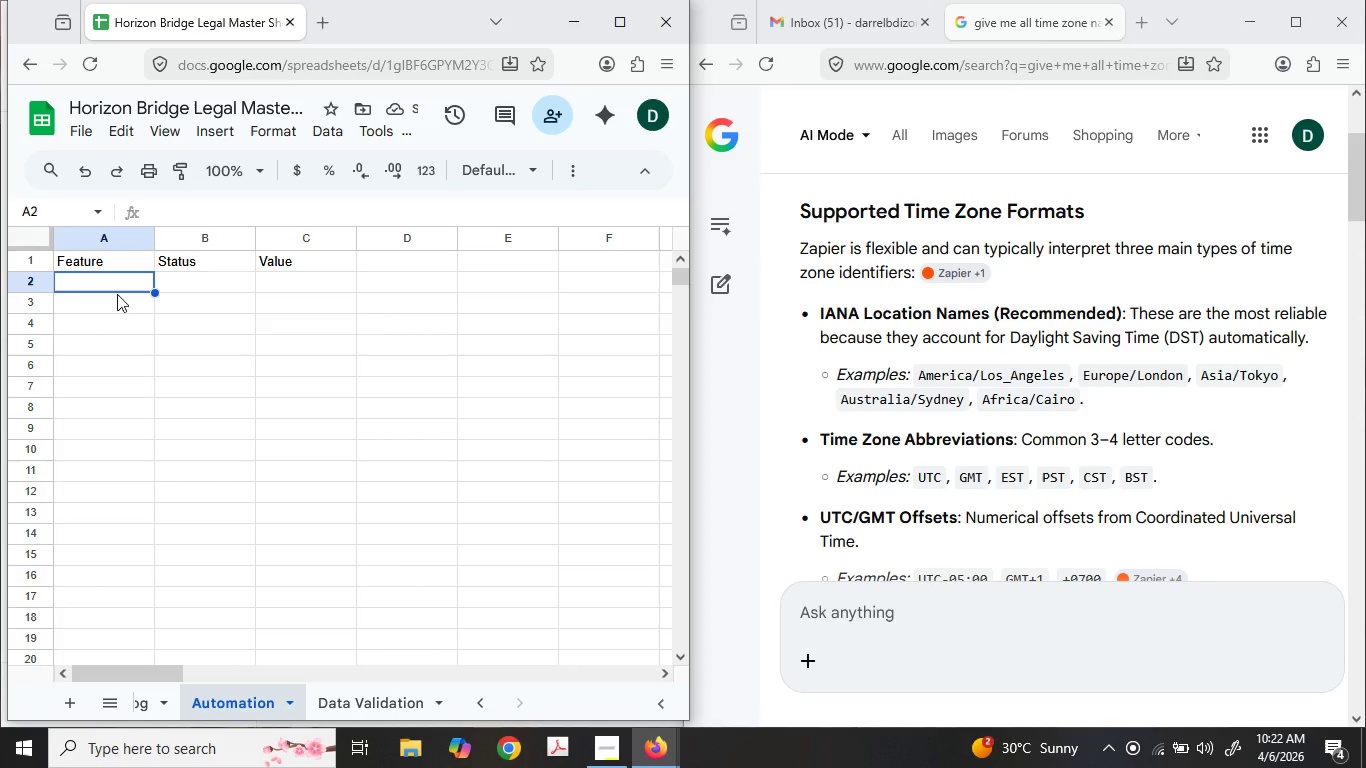 
type(Hihg)
key(Backspace)
key(Backspace)
type(gh-Volune)
key(Backspace)
type(m)
 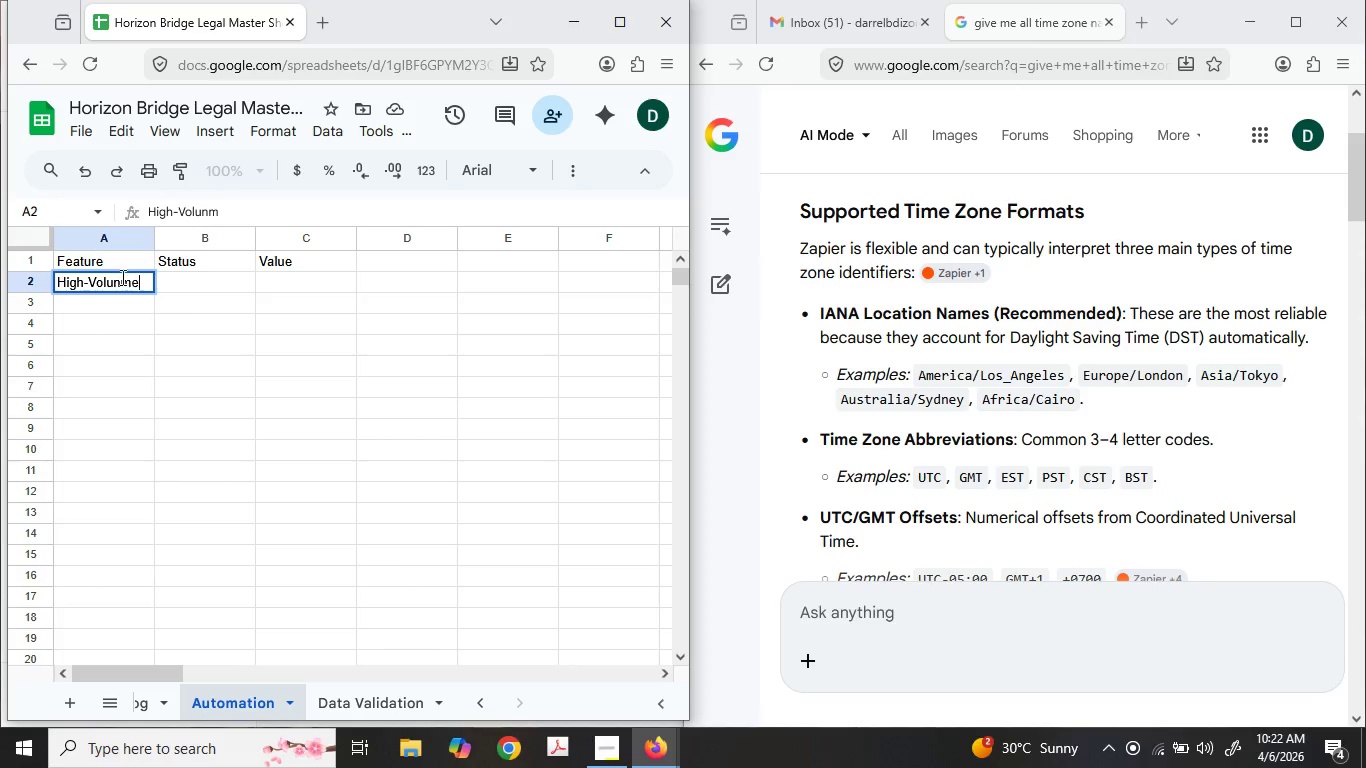 
type(e )
key(Backspace)
key(Backspace)
key(Backspace)
key(Backspace)
type(me Mode)
 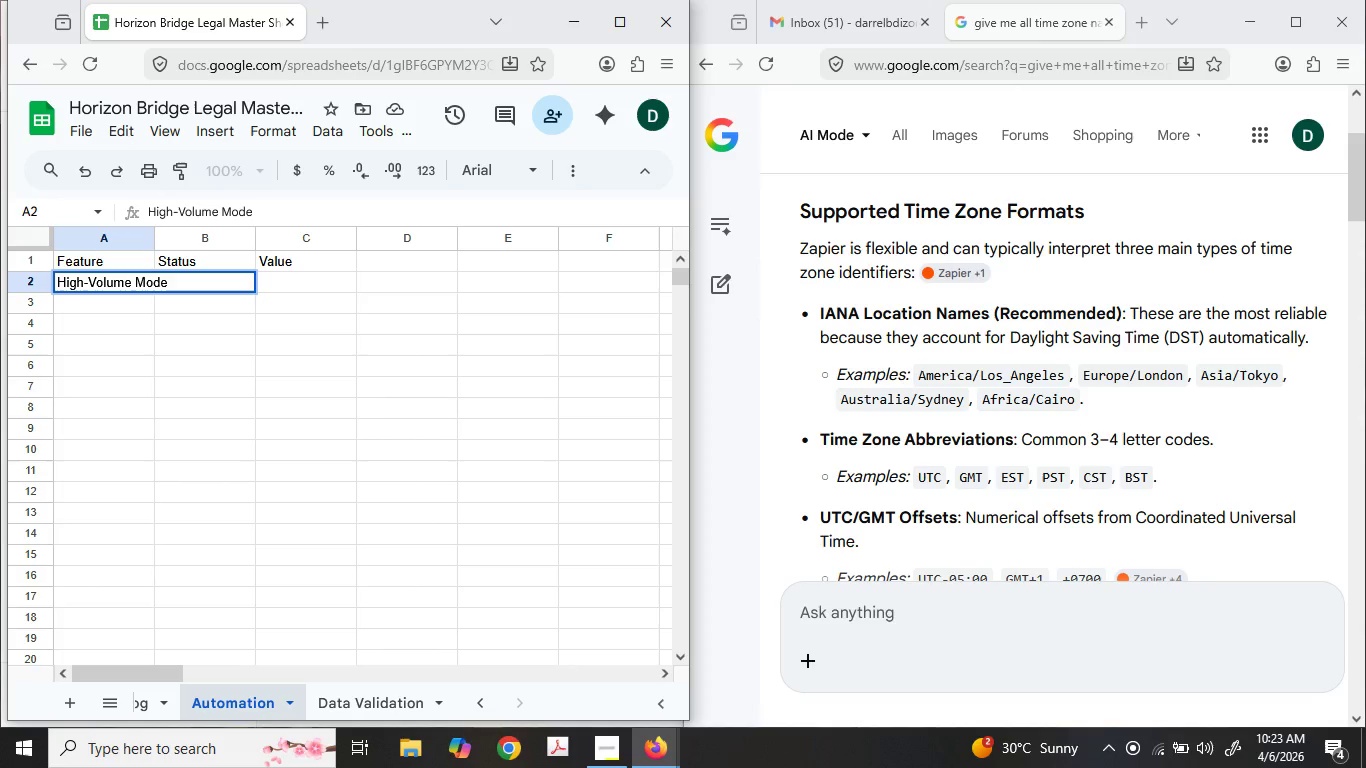 
wait(5.41)
 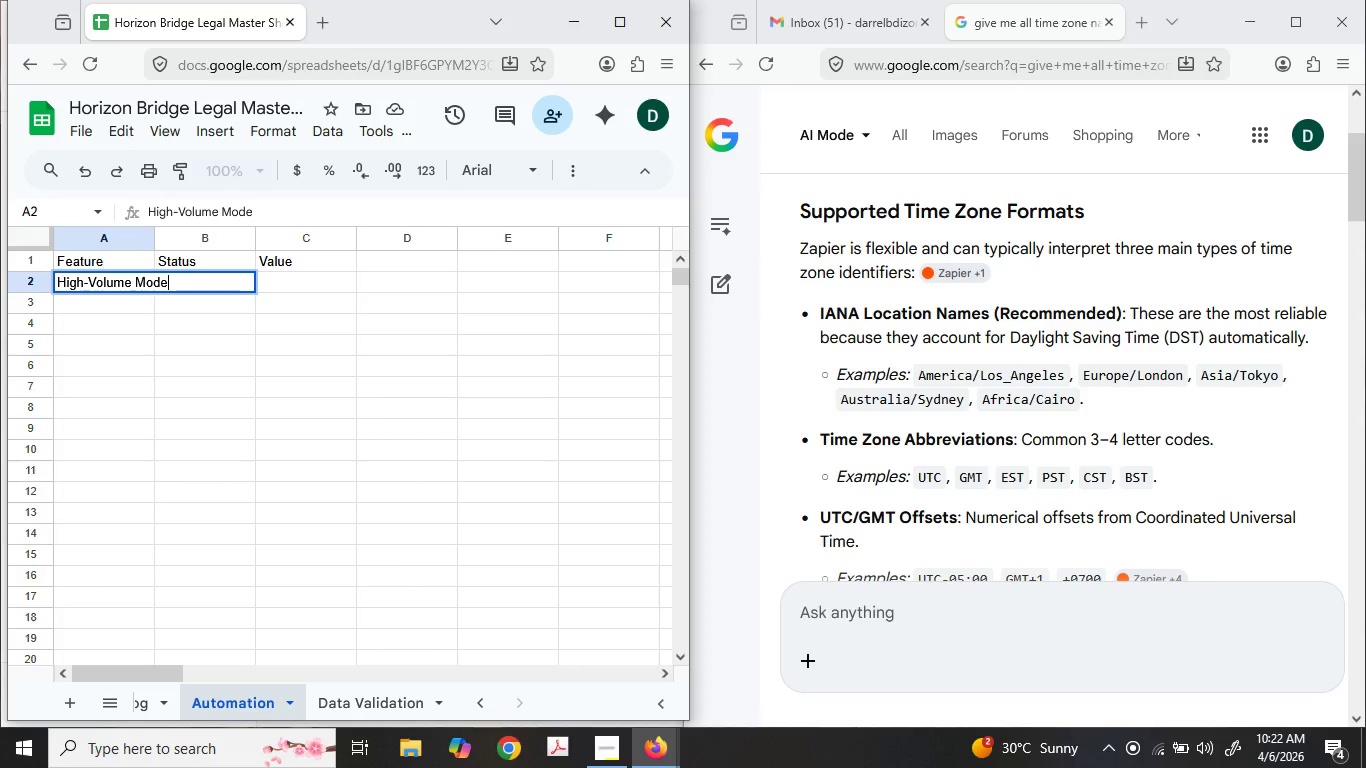 
key(Tab)
type(TRUE)
 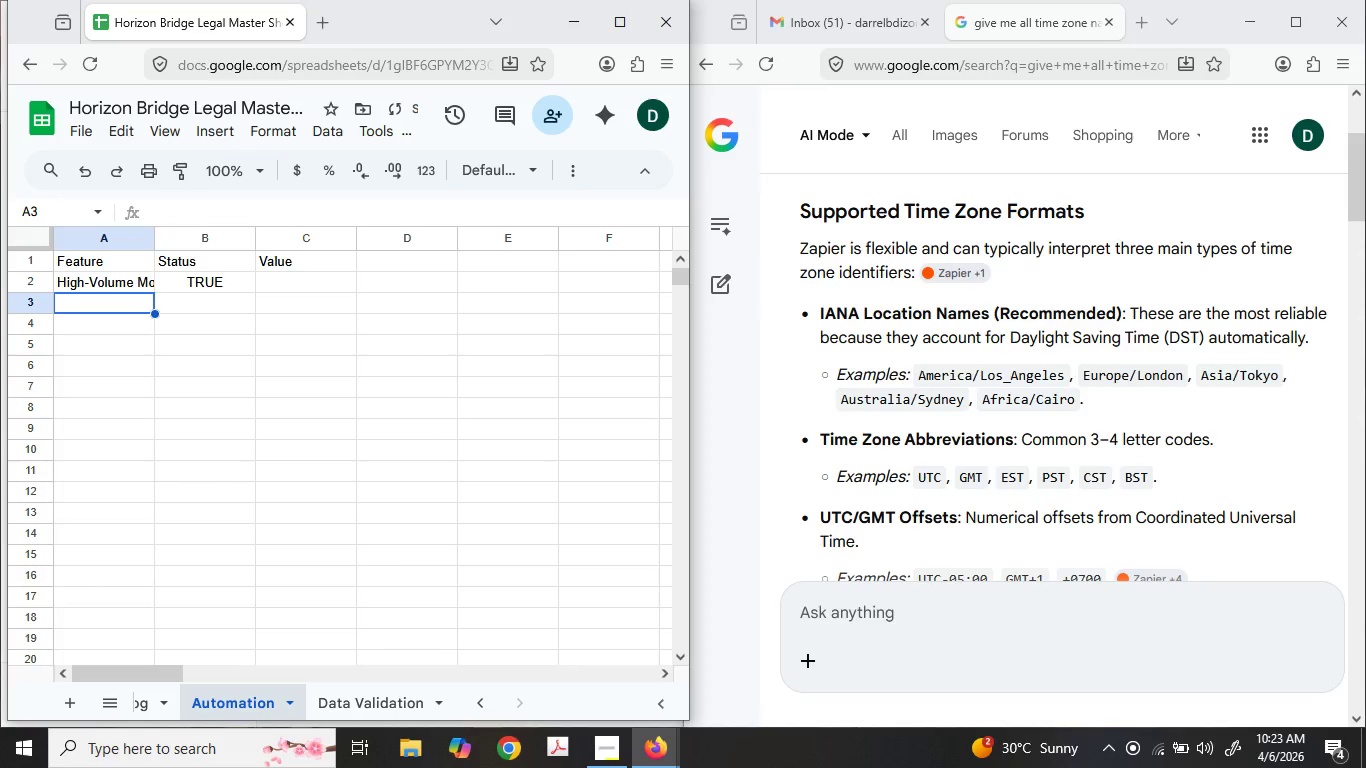 
 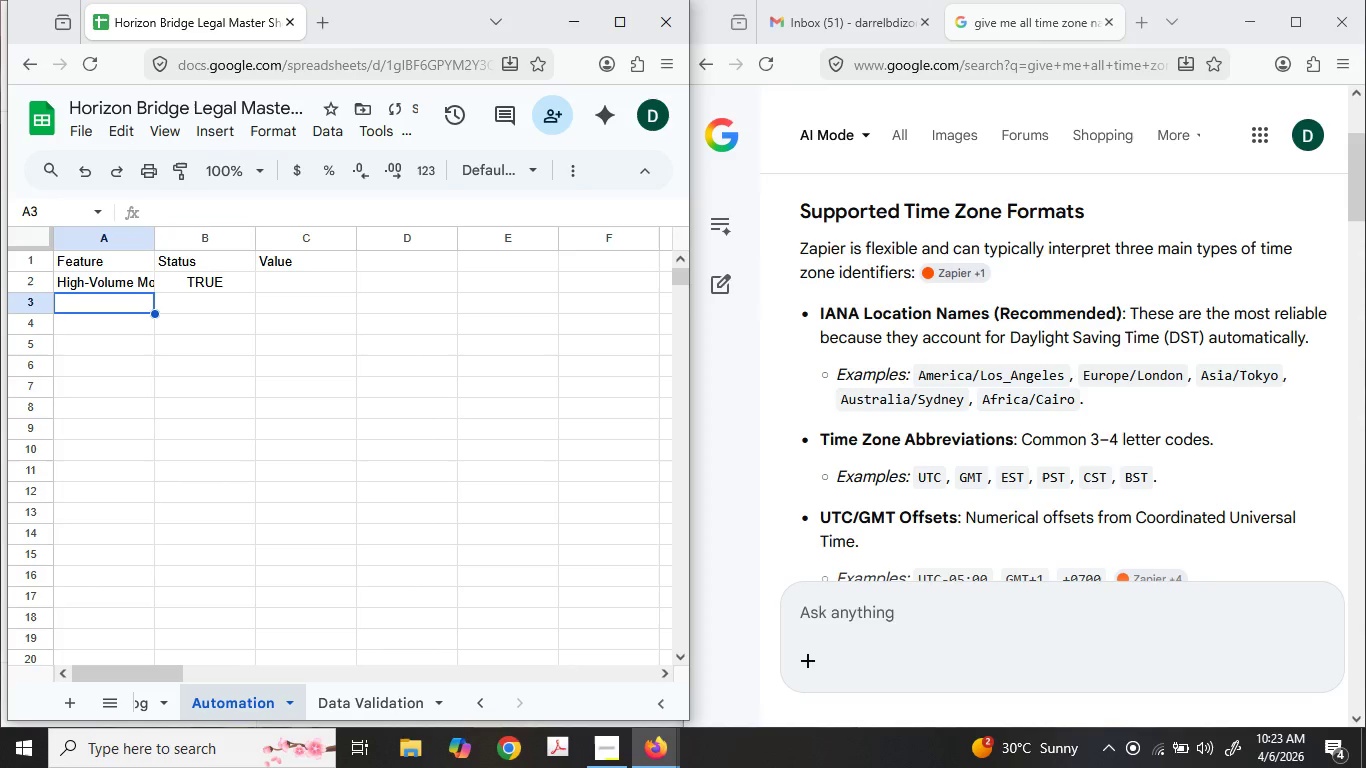 
key(Enter)
 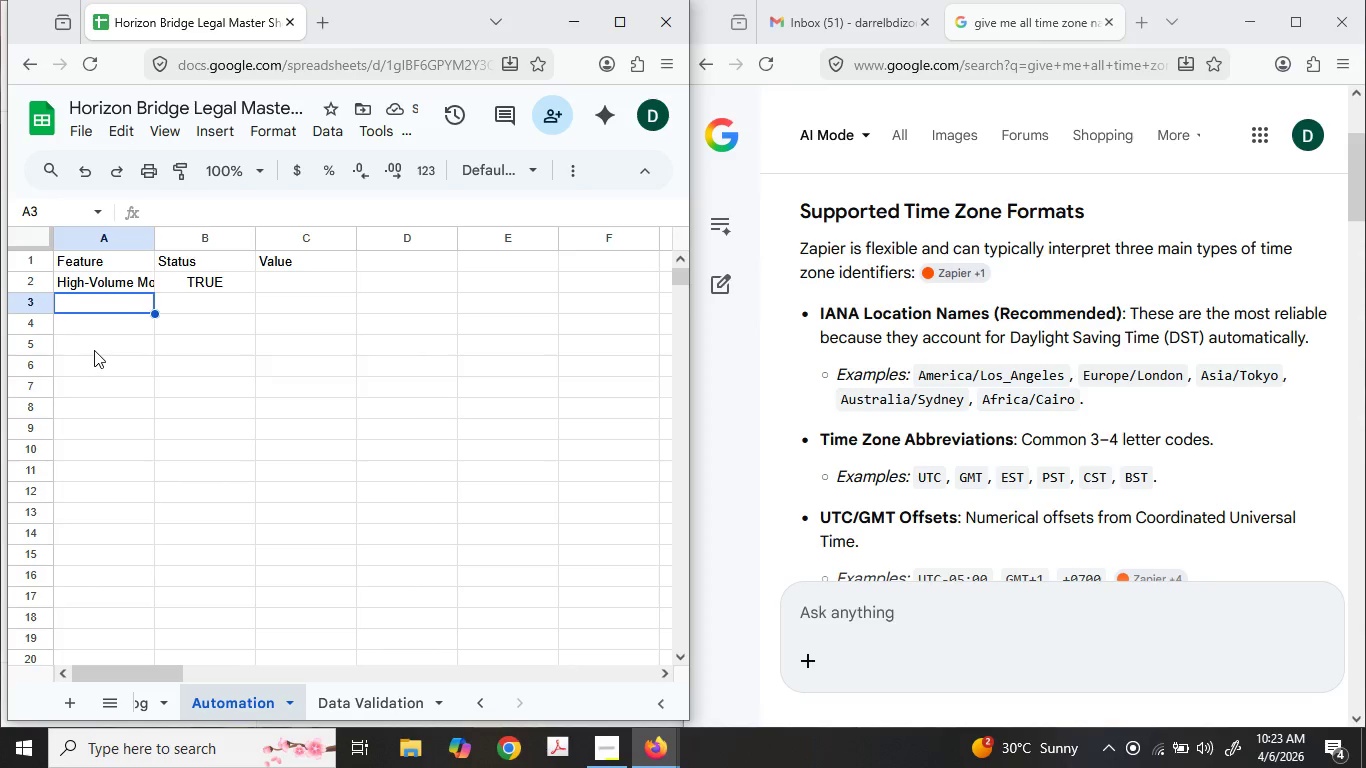 
wait(9.41)
 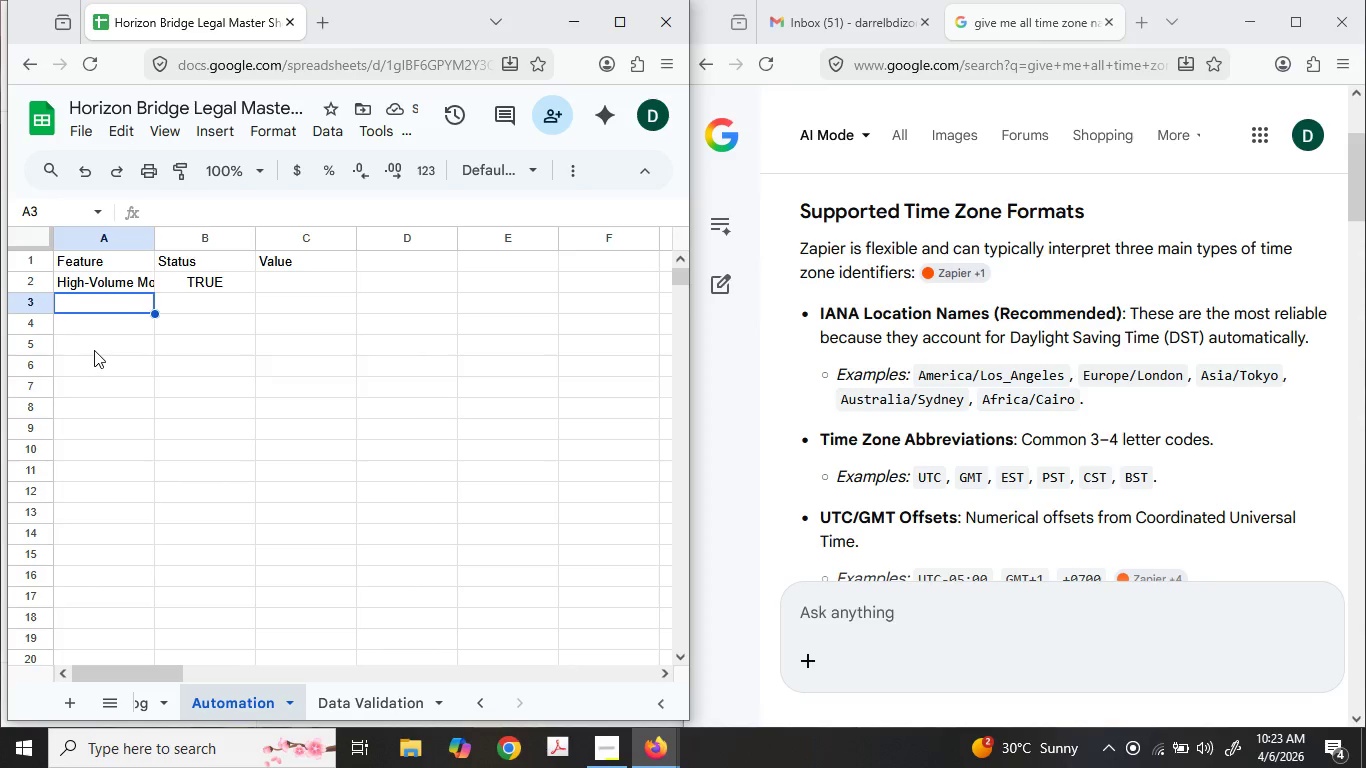 
key(Shift+ShiftLeft)
 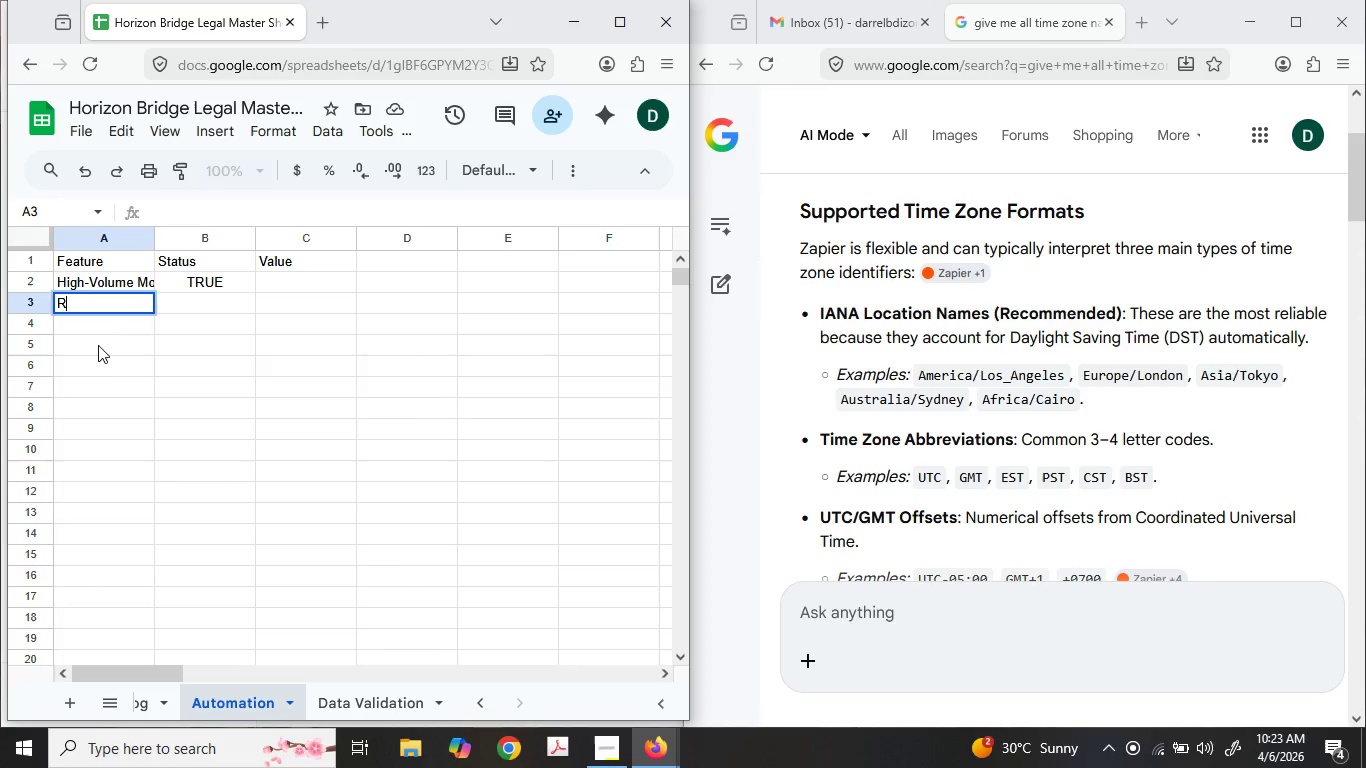 
type(Resac)
key(Backspace)
key(Backspace)
key(Backspace)
type(schedule)
key(Tab)
key(Tab)
type(4)
key(Backspace)
type(7)
key(NumpadEnter)
 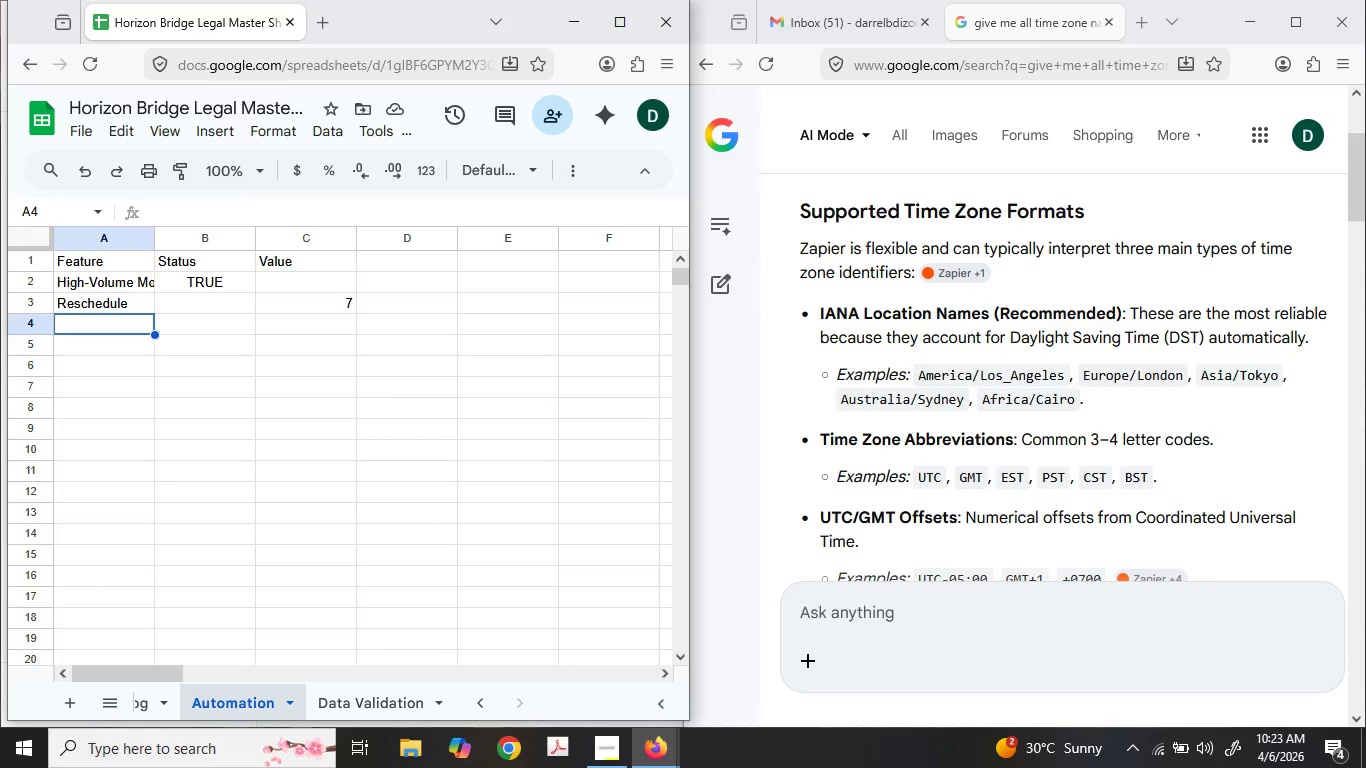 
wait(7.53)
 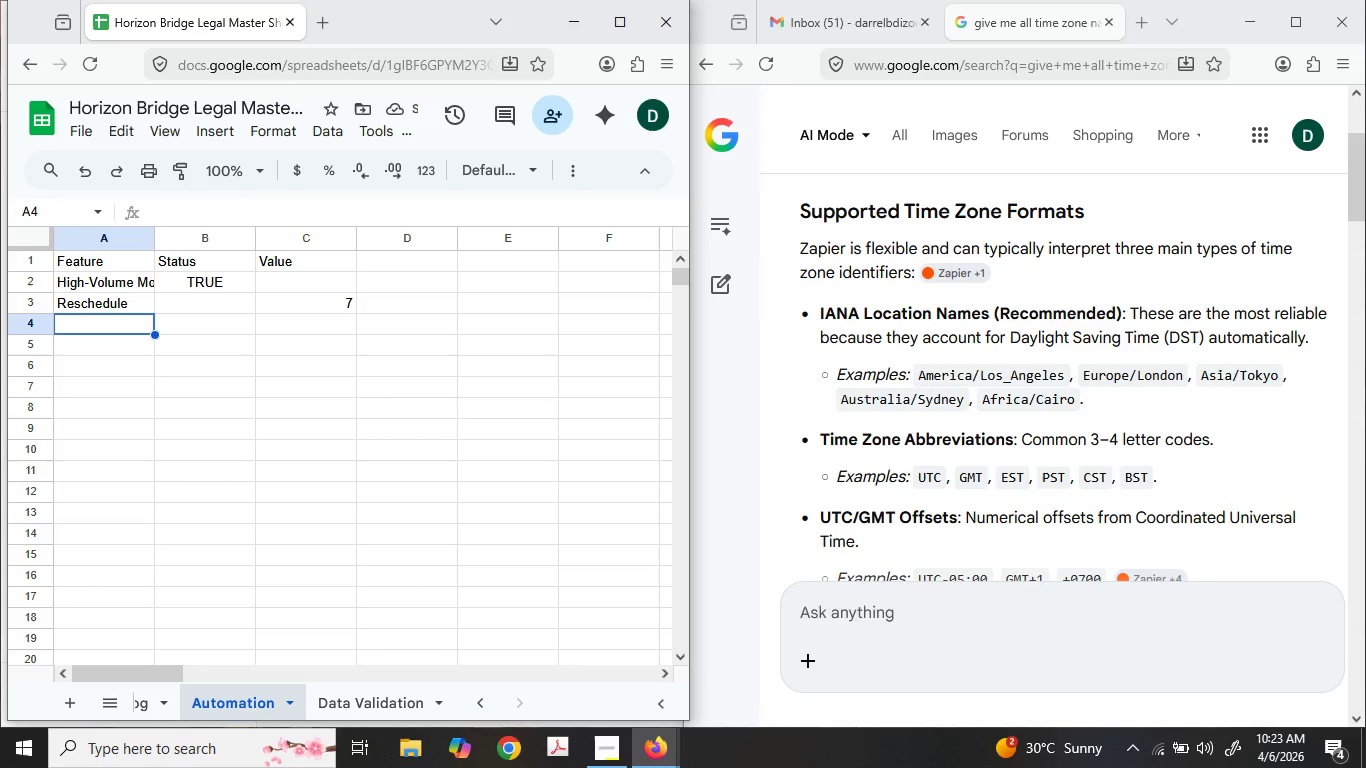 
left_click([328, 8])
 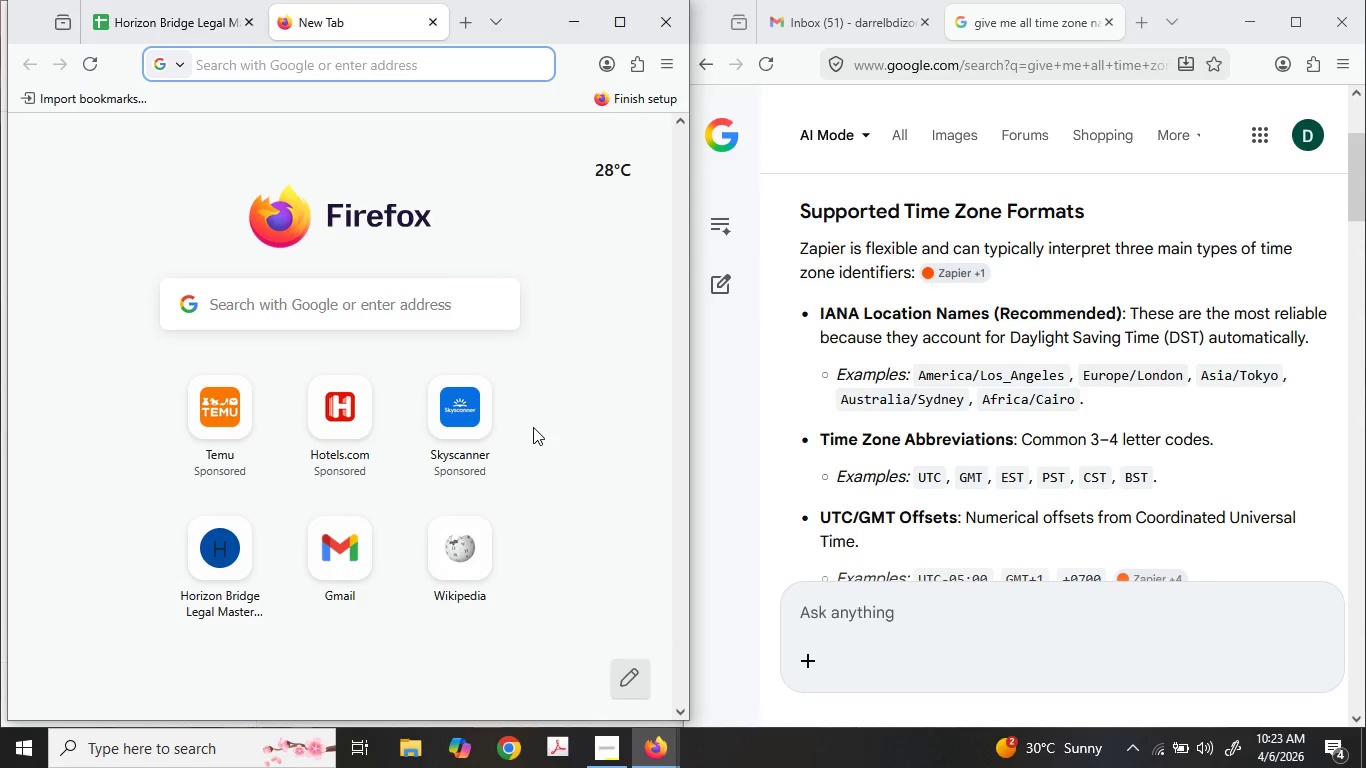 
type(forms.google.com)
 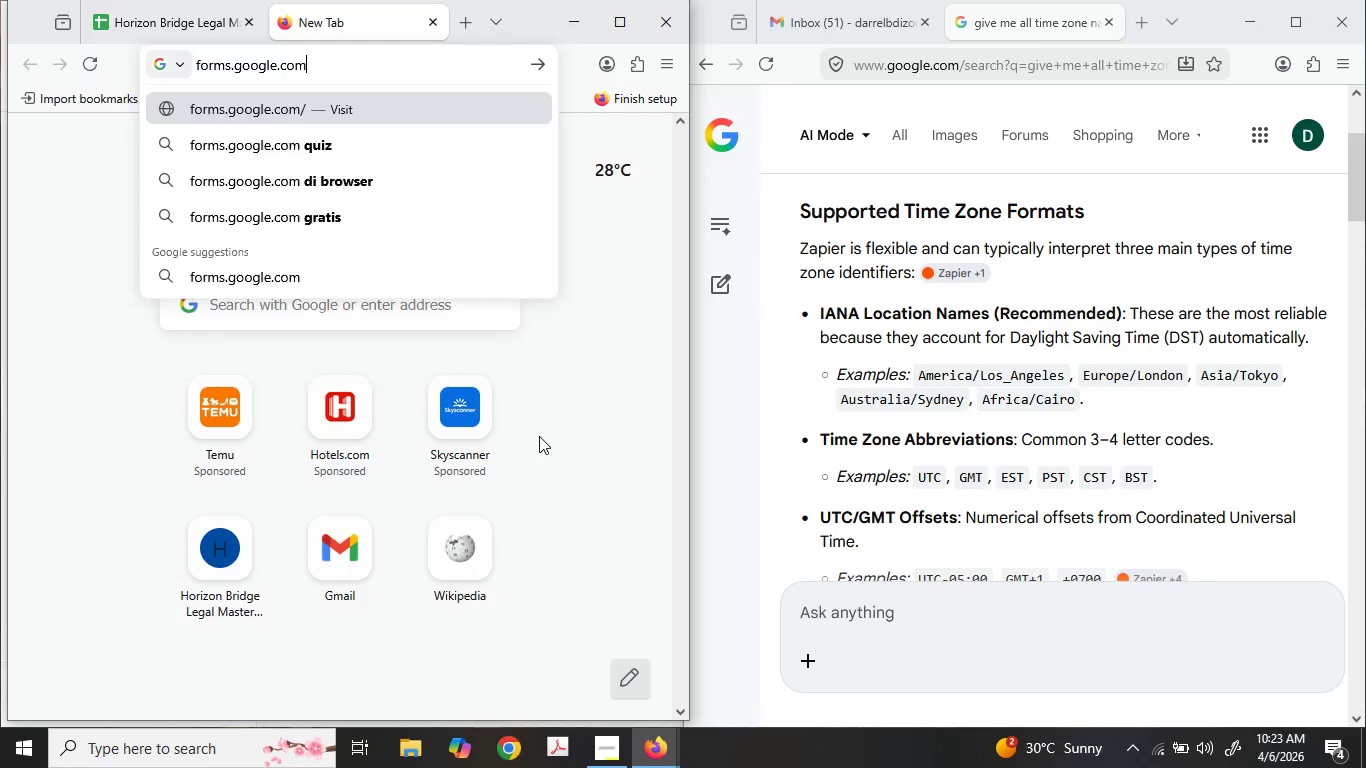 
key(Enter)
 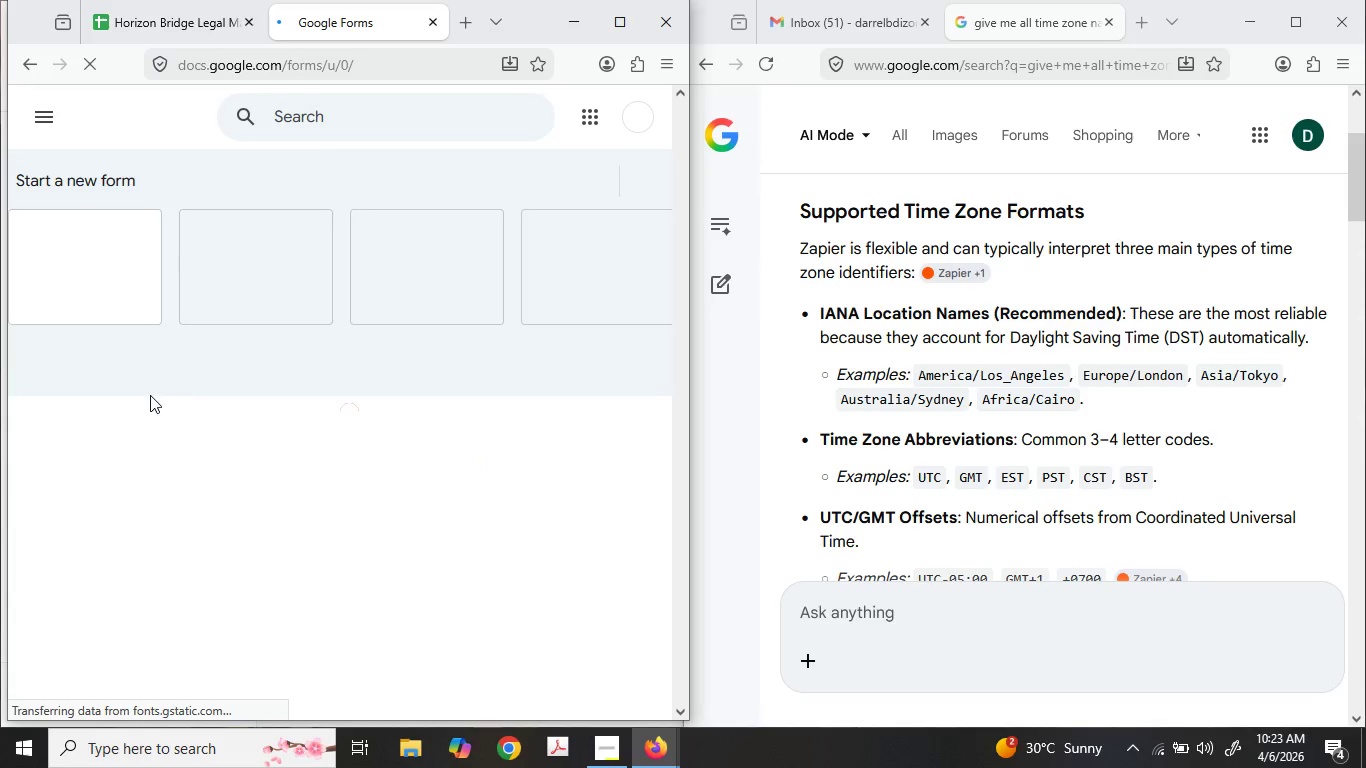 
mouse_move([169, 272])
 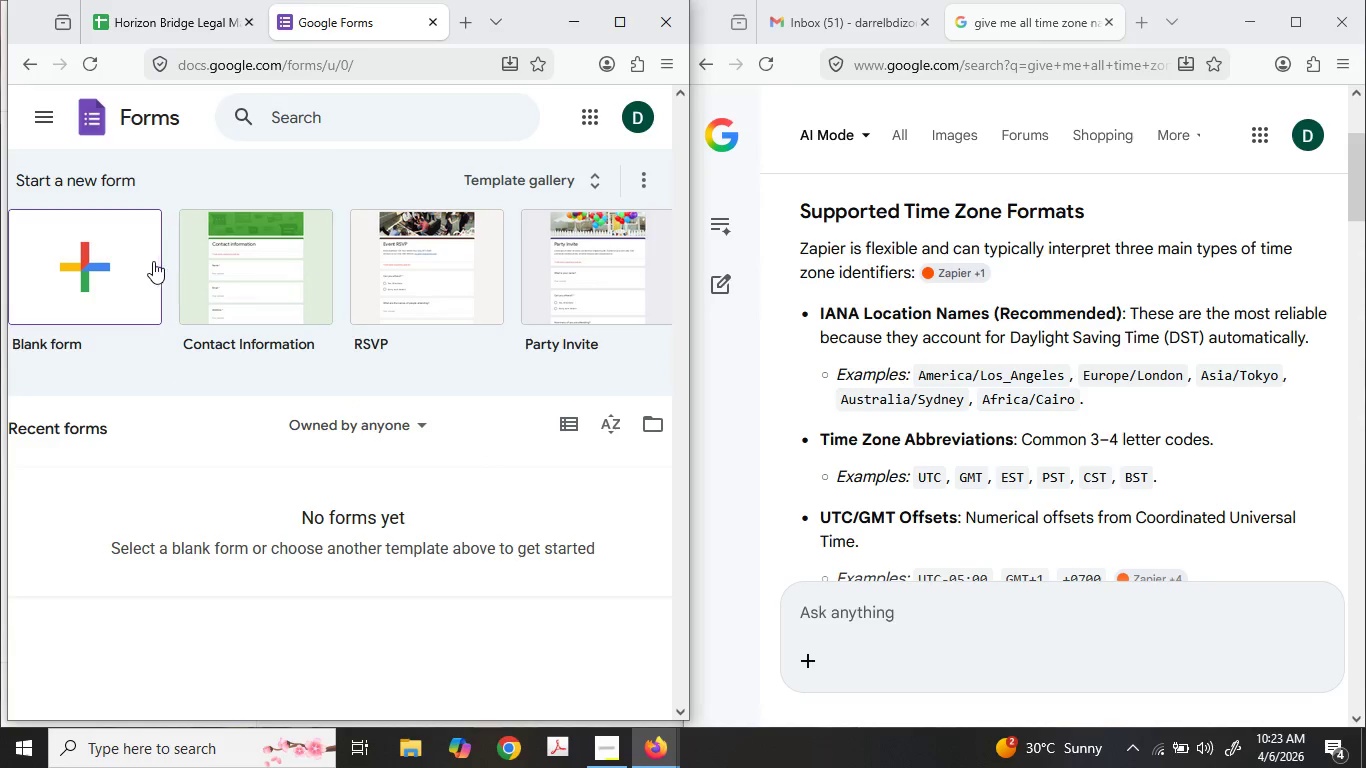 
left_click([153, 261])
 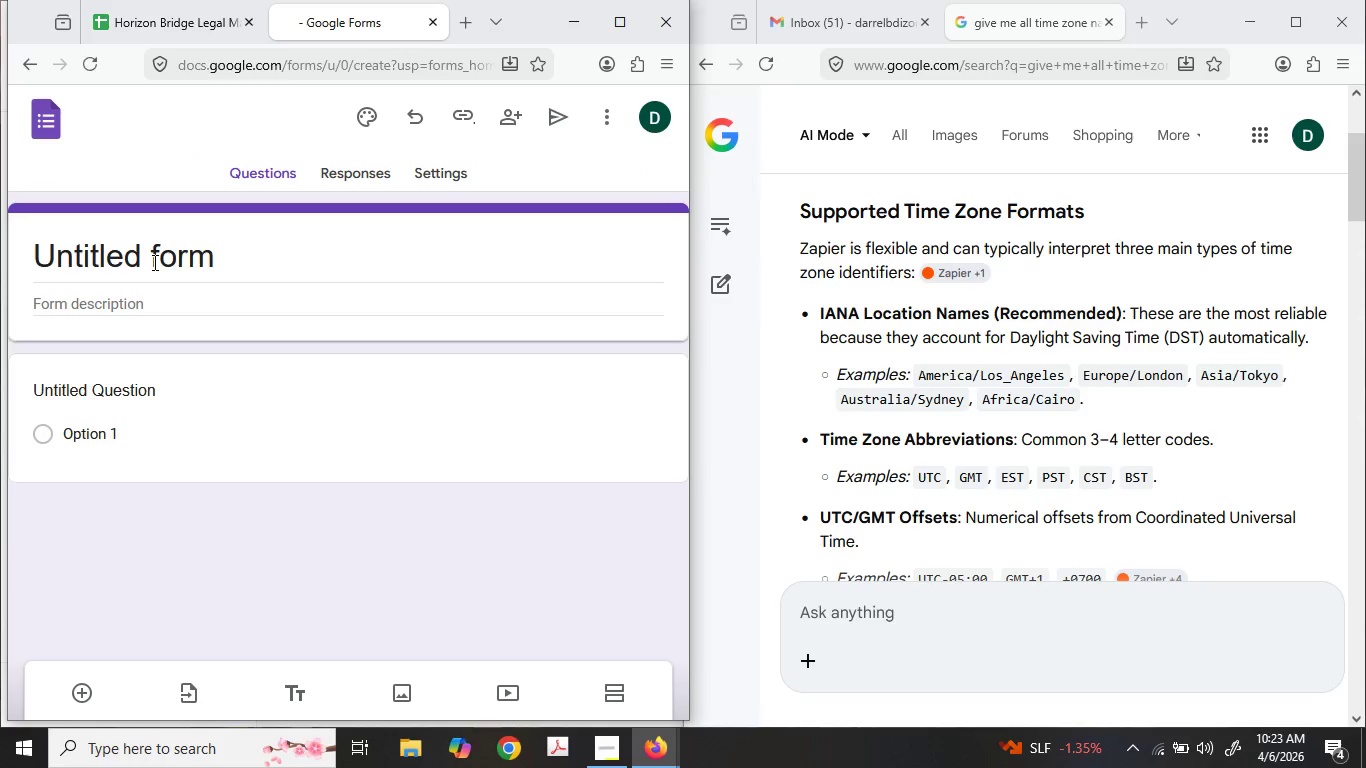 
triple_click([181, 265])
 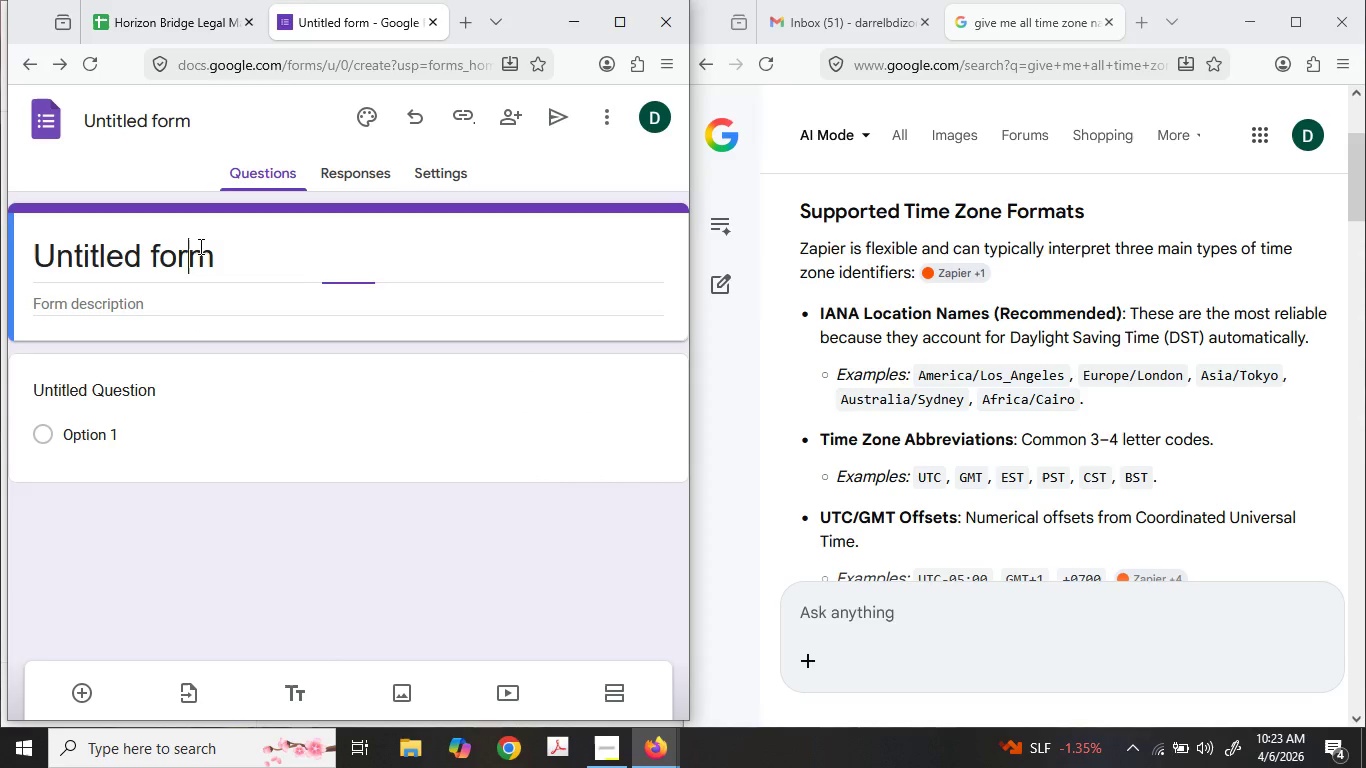 
triple_click([200, 247])
 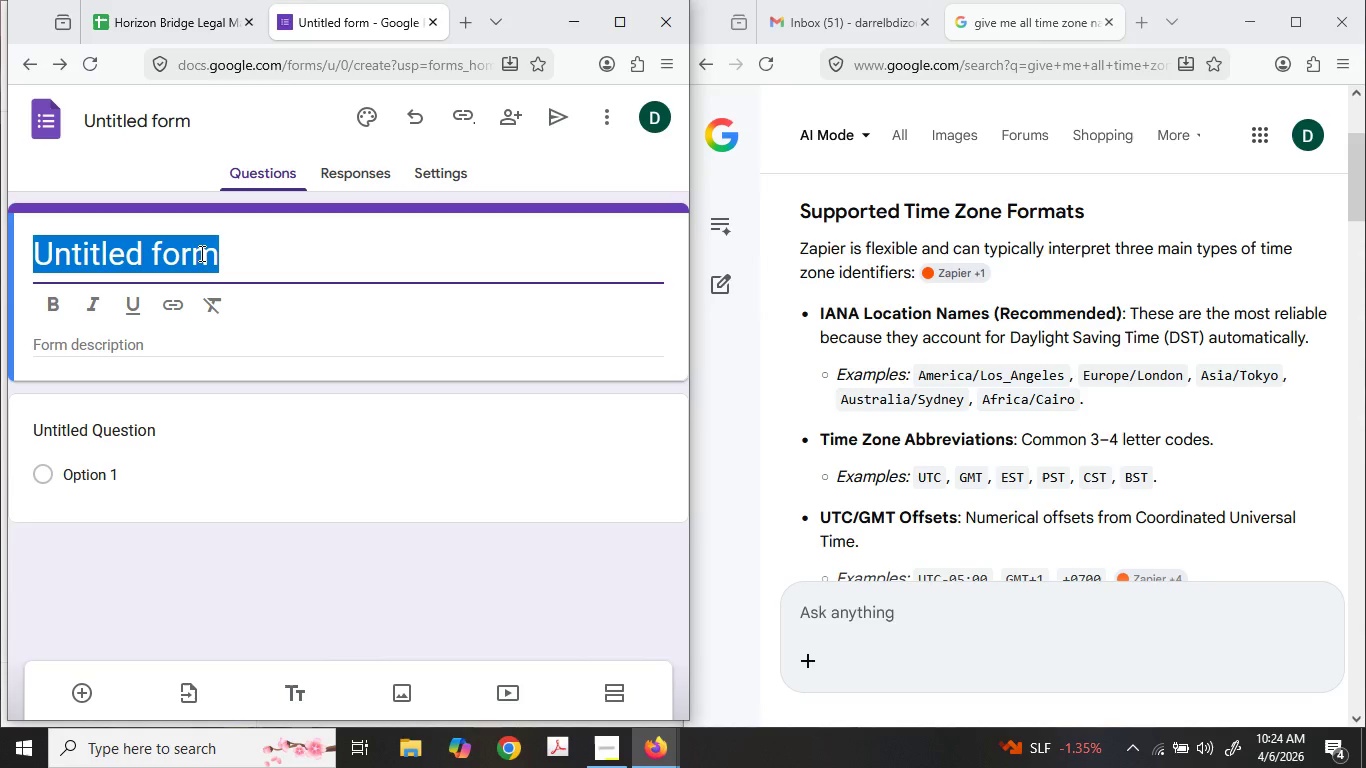 
wait(29.92)
 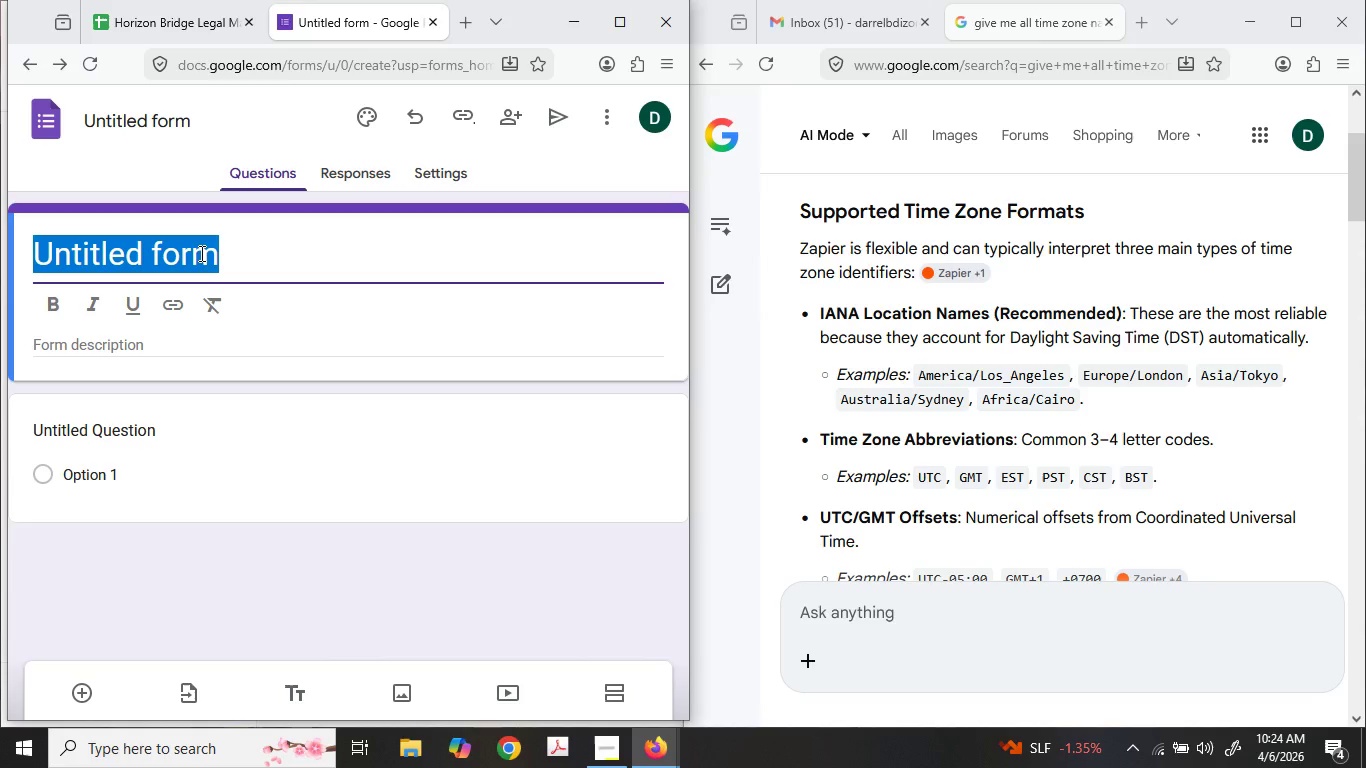 
left_click([615, 746])